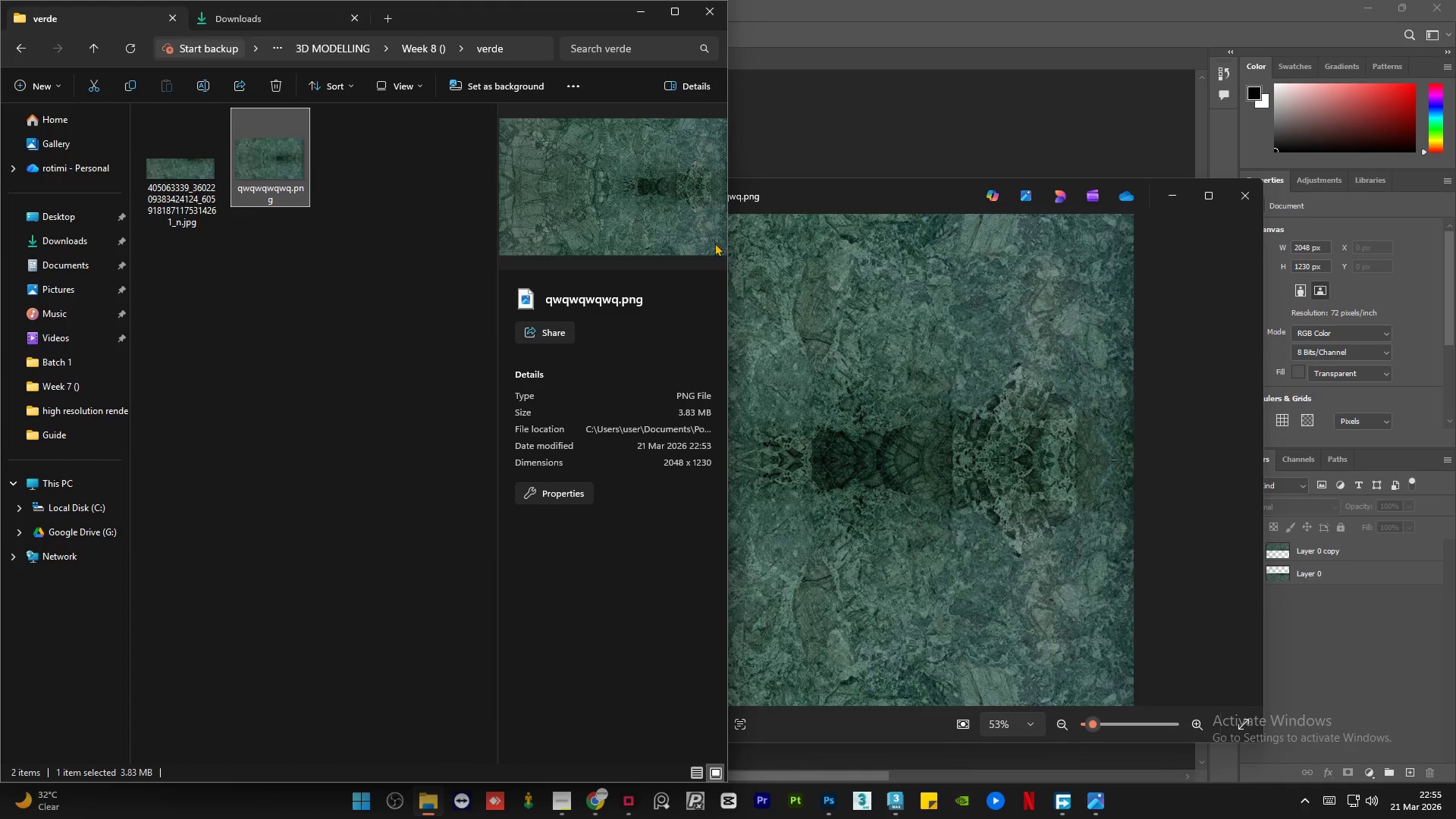 
left_click([902, 348])
 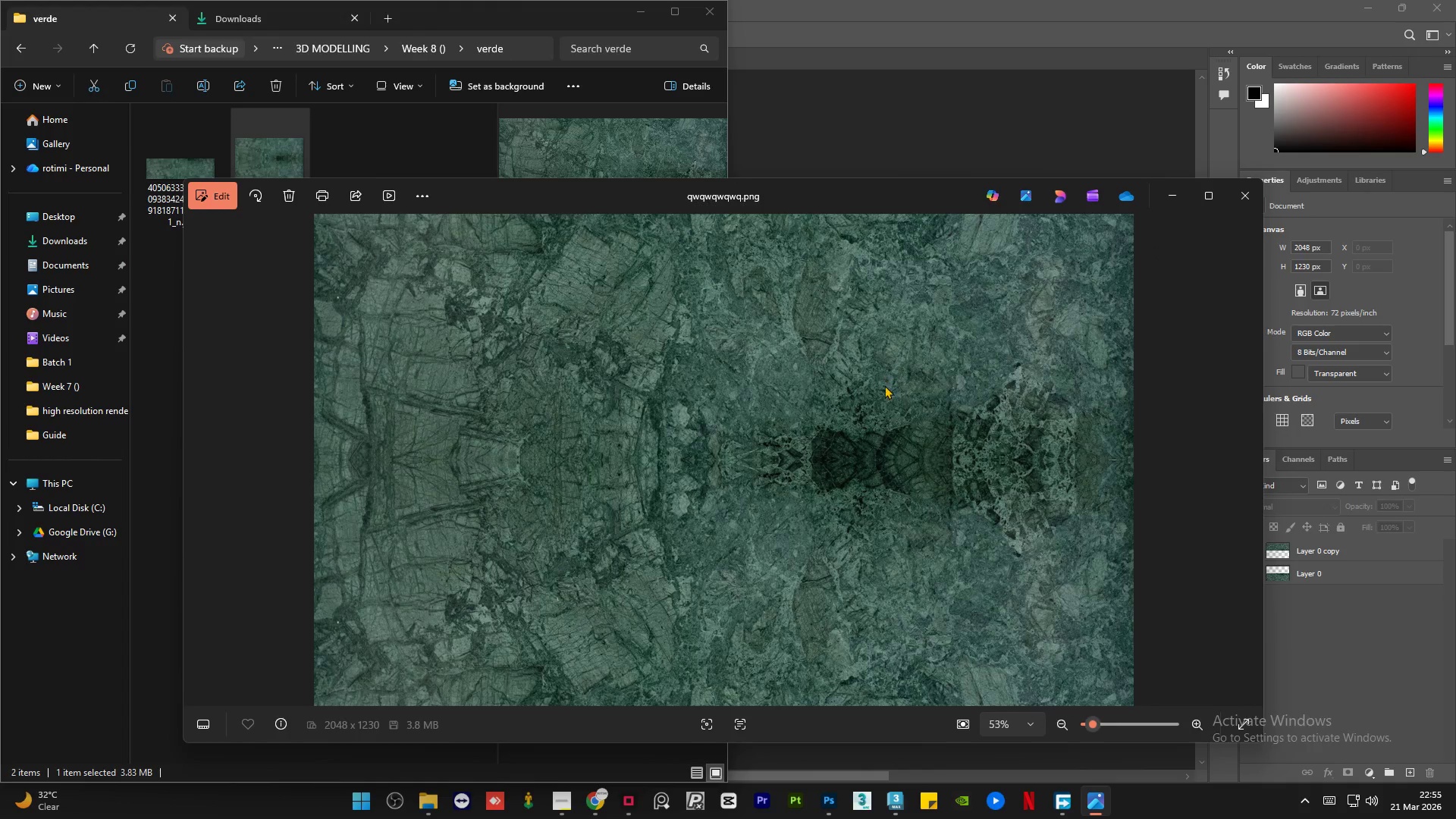 
scroll: coordinate [884, 385], scroll_direction: up, amount: 24.0
 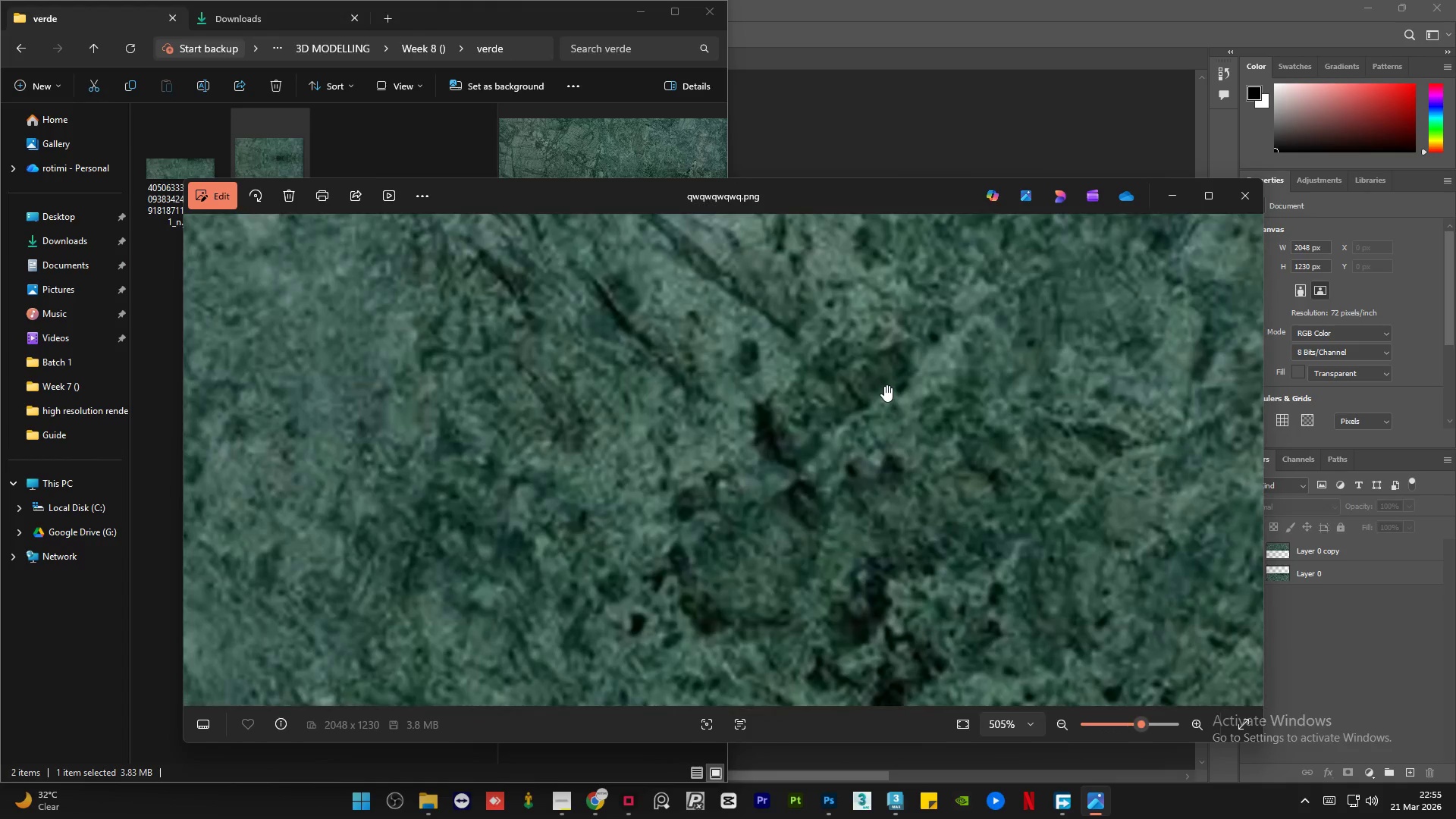 
scroll: coordinate [701, 336], scroll_direction: down, amount: 21.0
 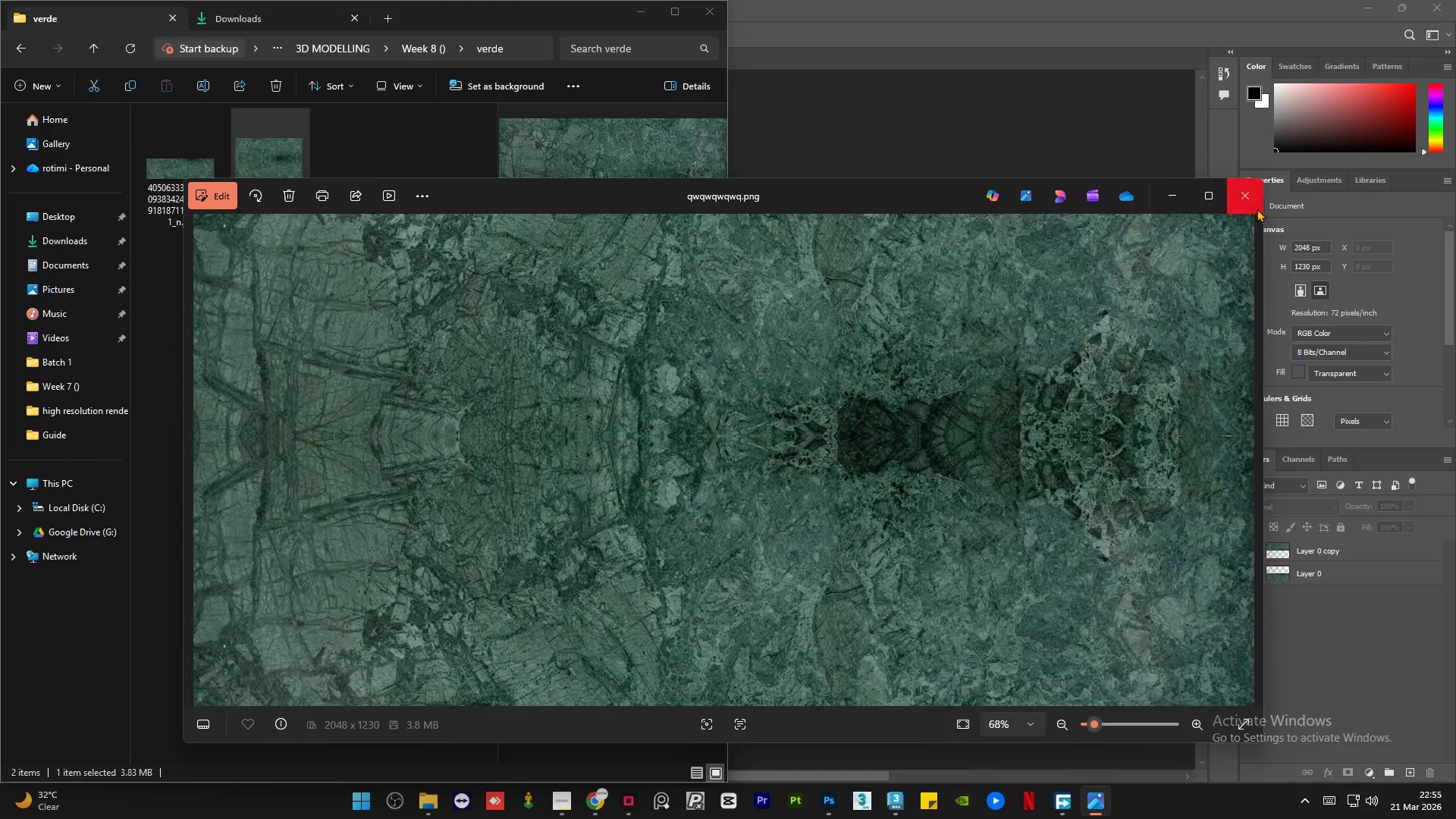 
left_click([1257, 200])
 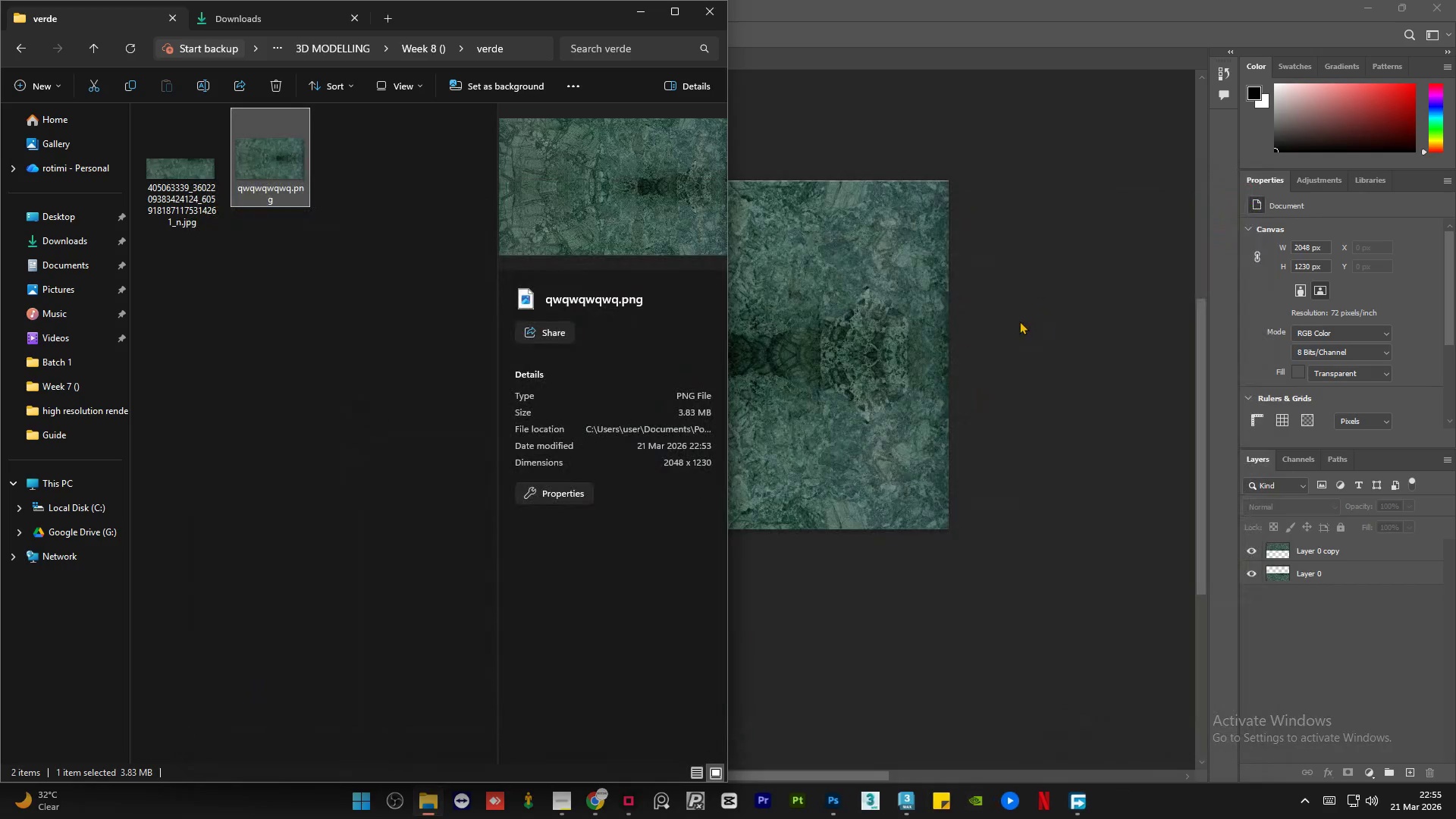 
left_click([1039, 438])
 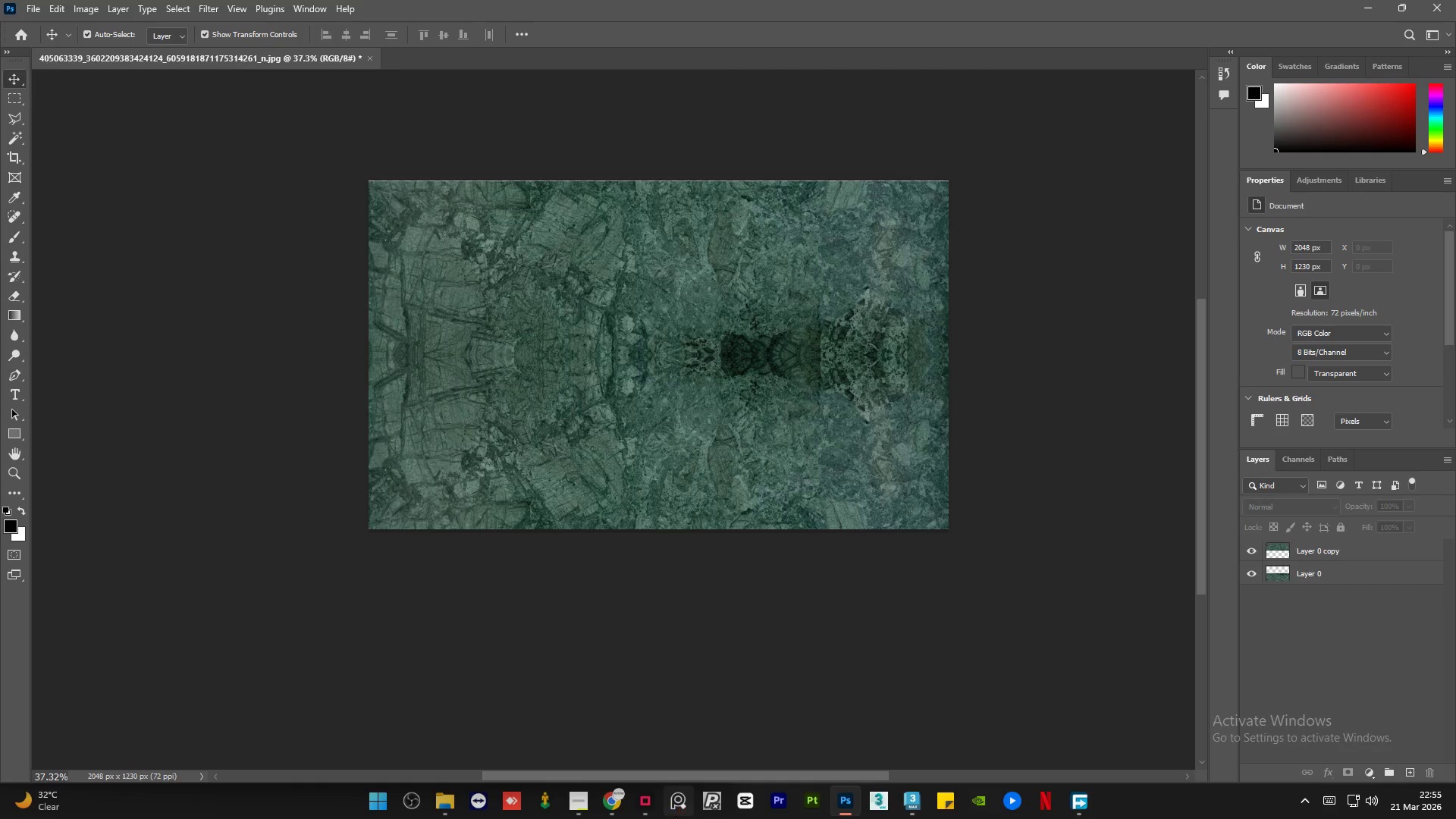 
left_click([651, 814])
 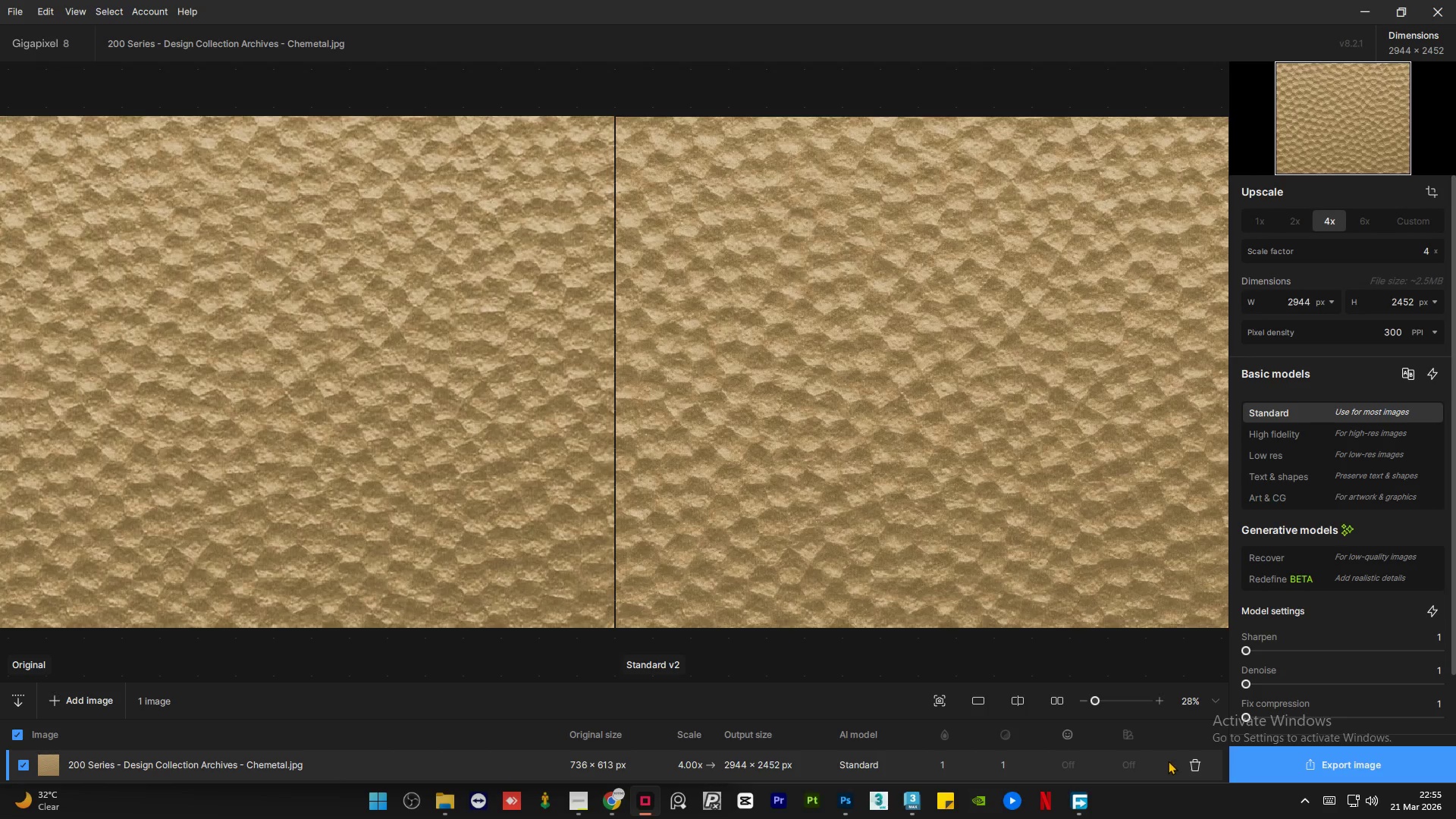 
left_click([1192, 764])
 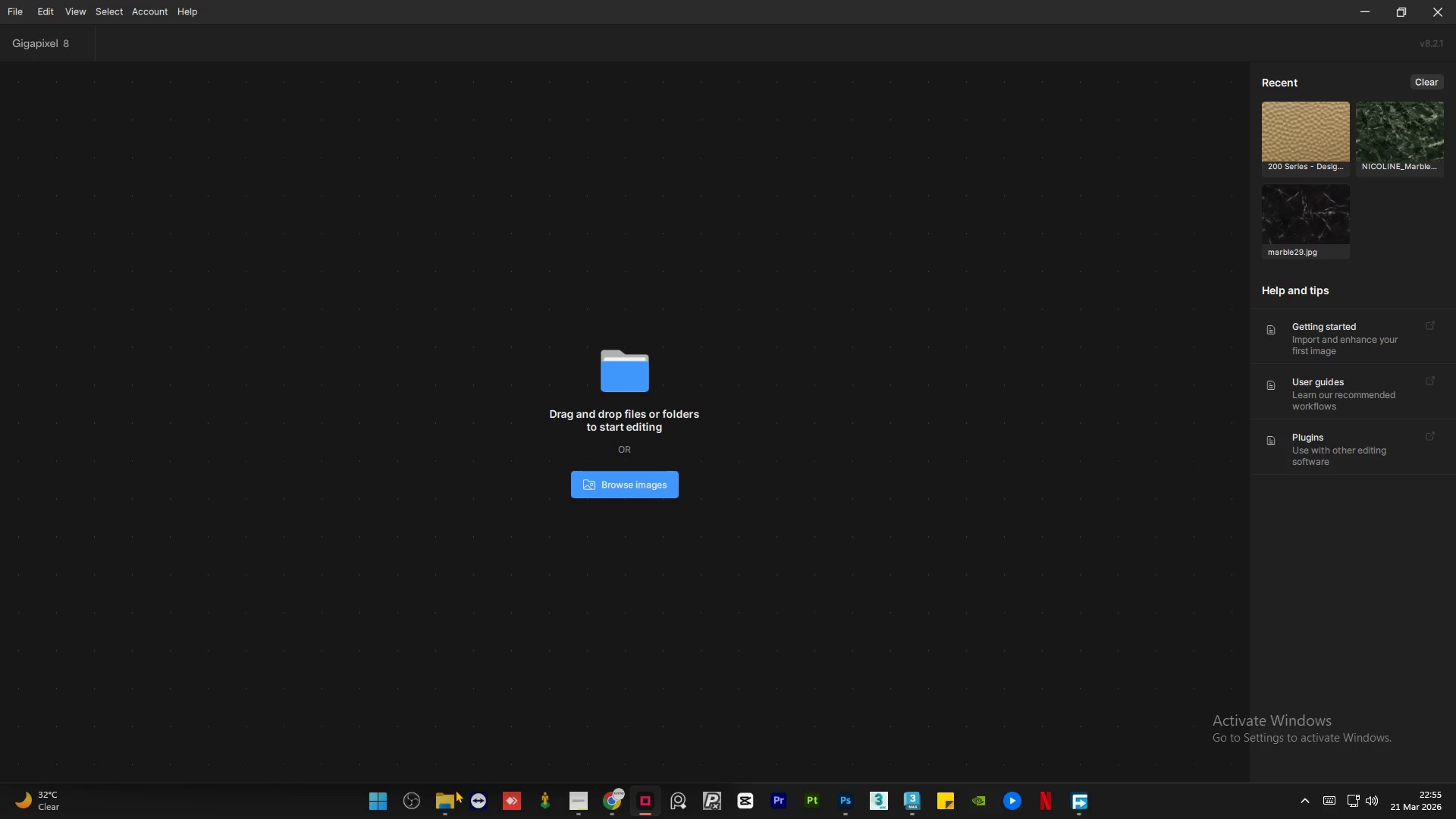 
left_click([450, 805])
 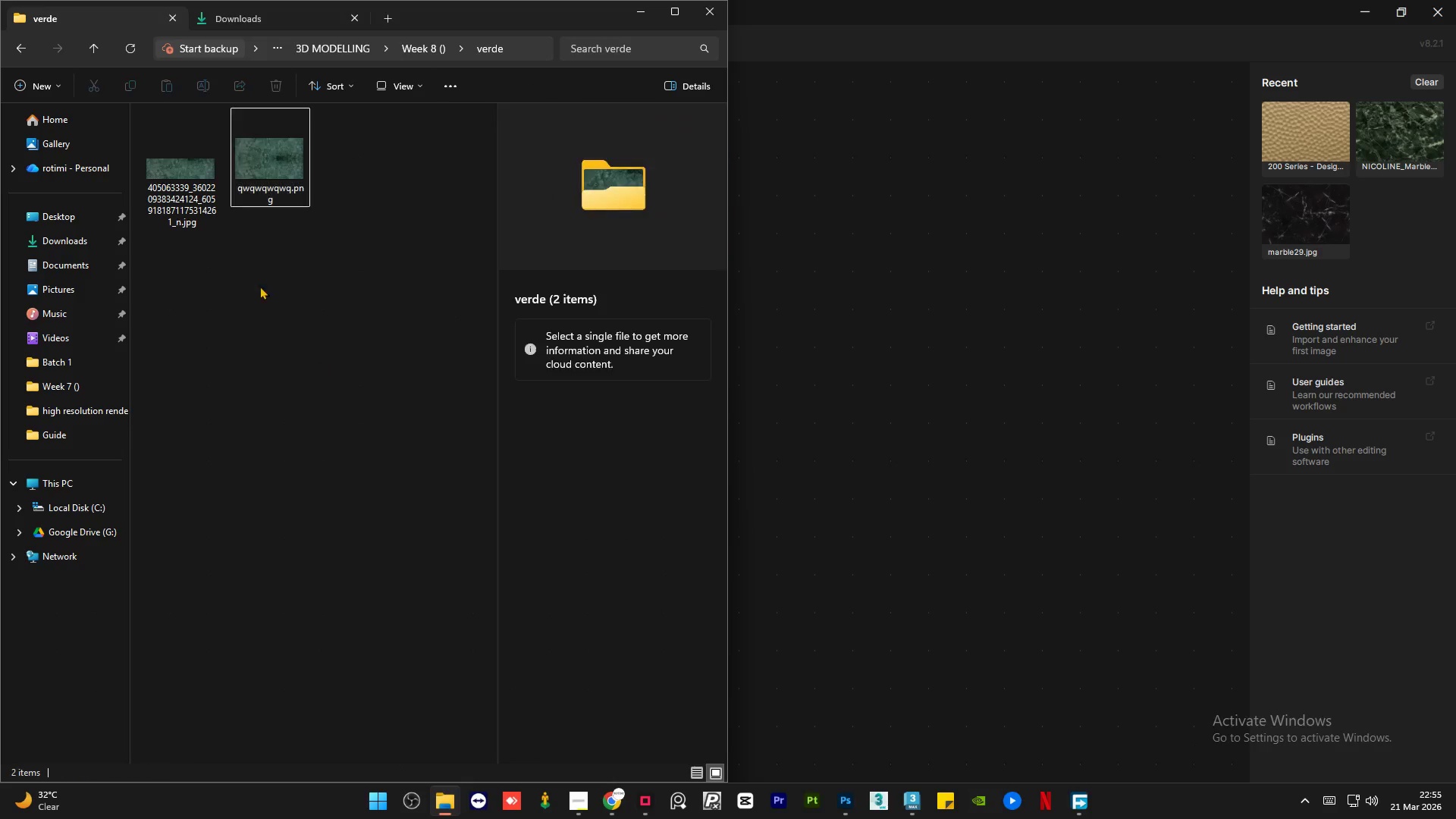 
double_click([193, 177])
 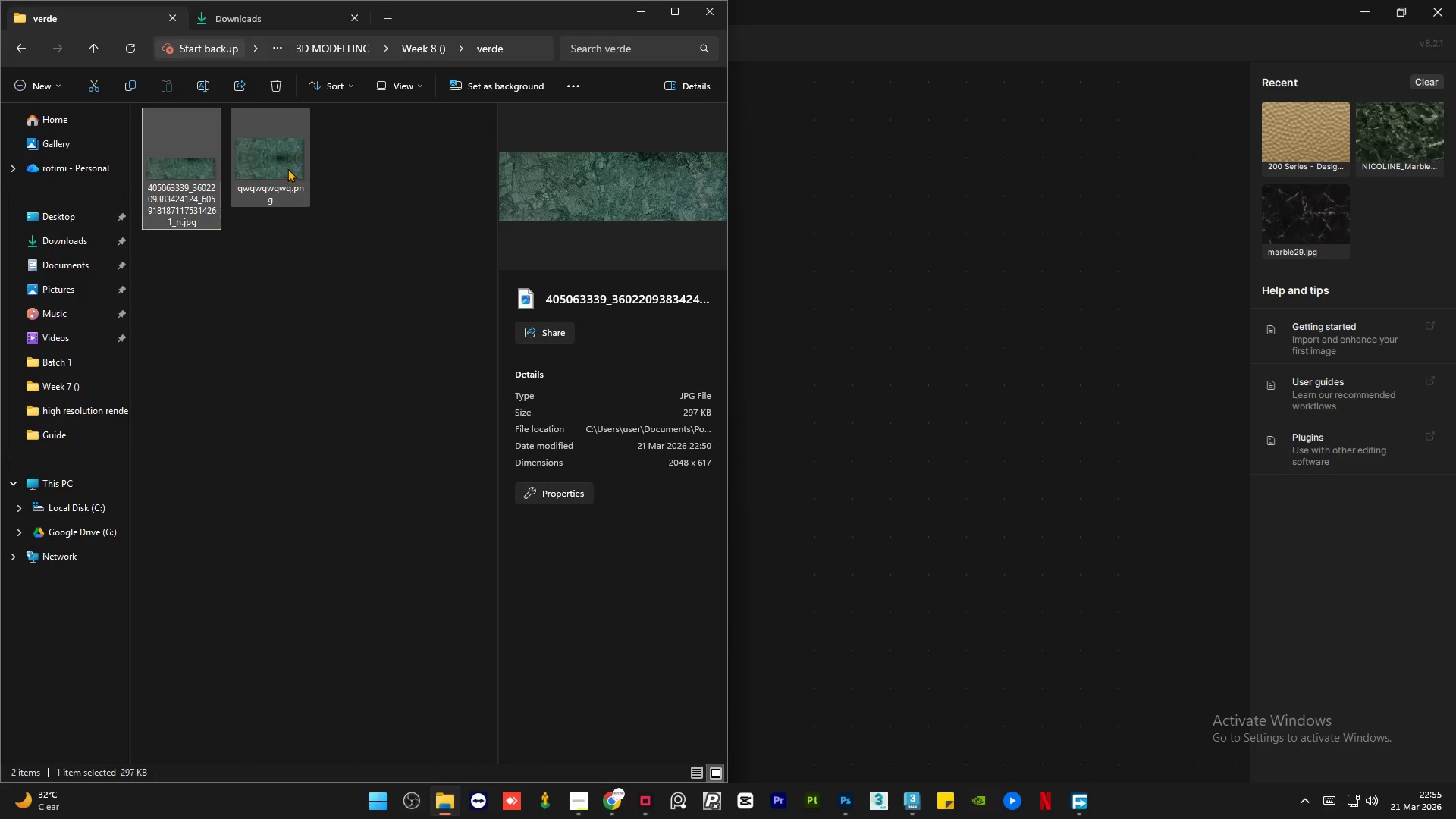 
left_click([287, 168])
 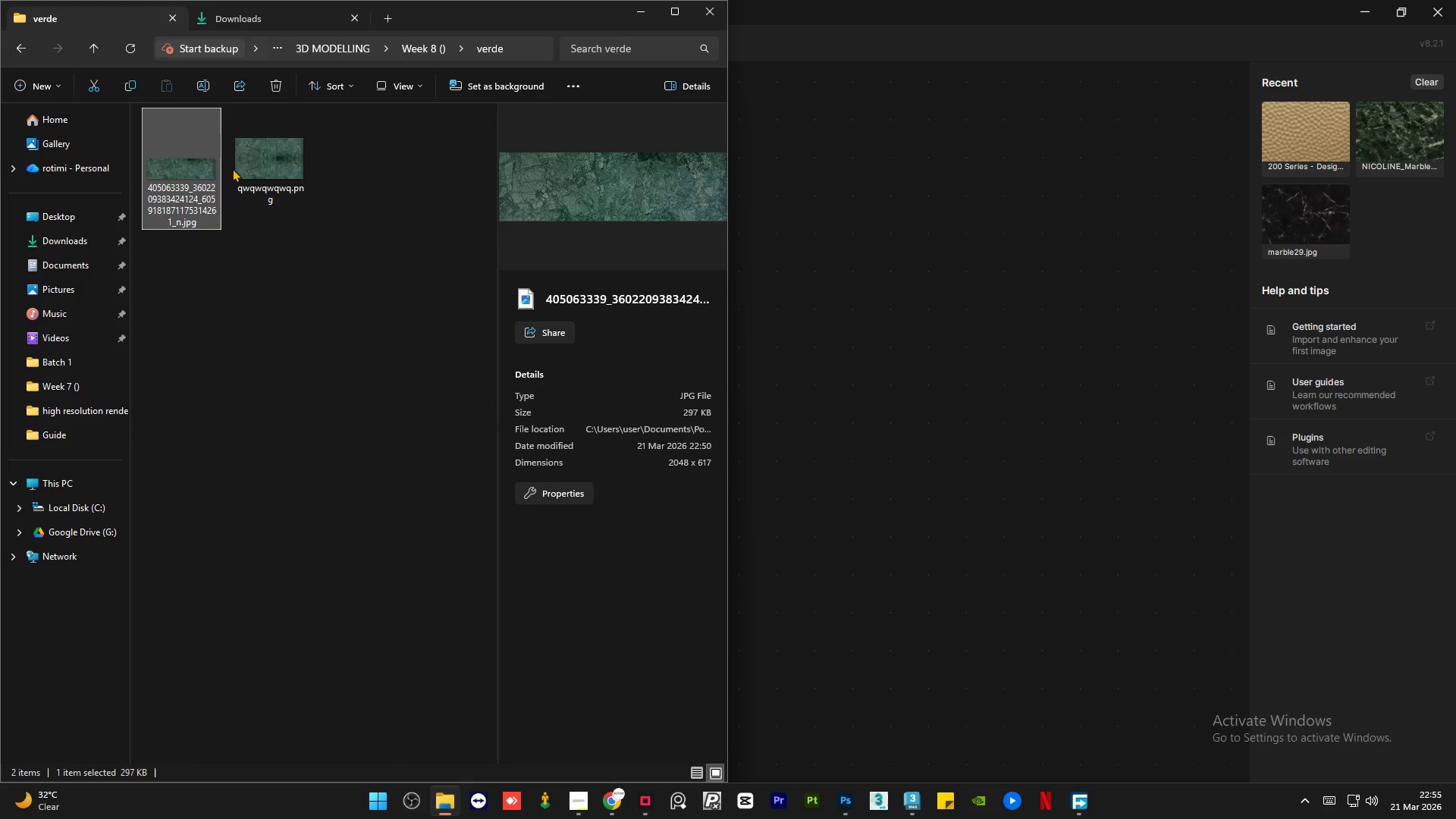 
double_click([250, 162])
 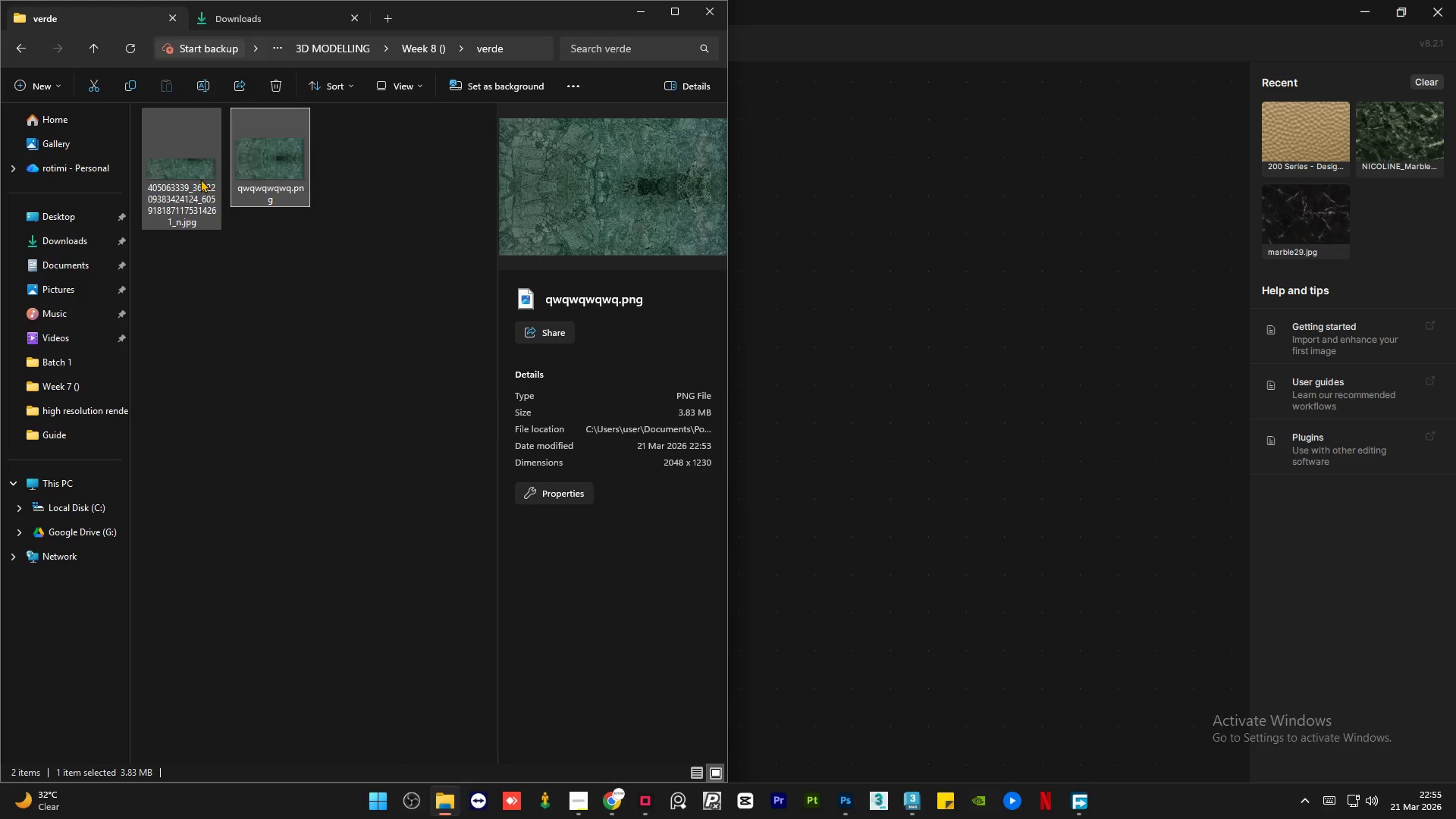 
left_click([200, 179])
 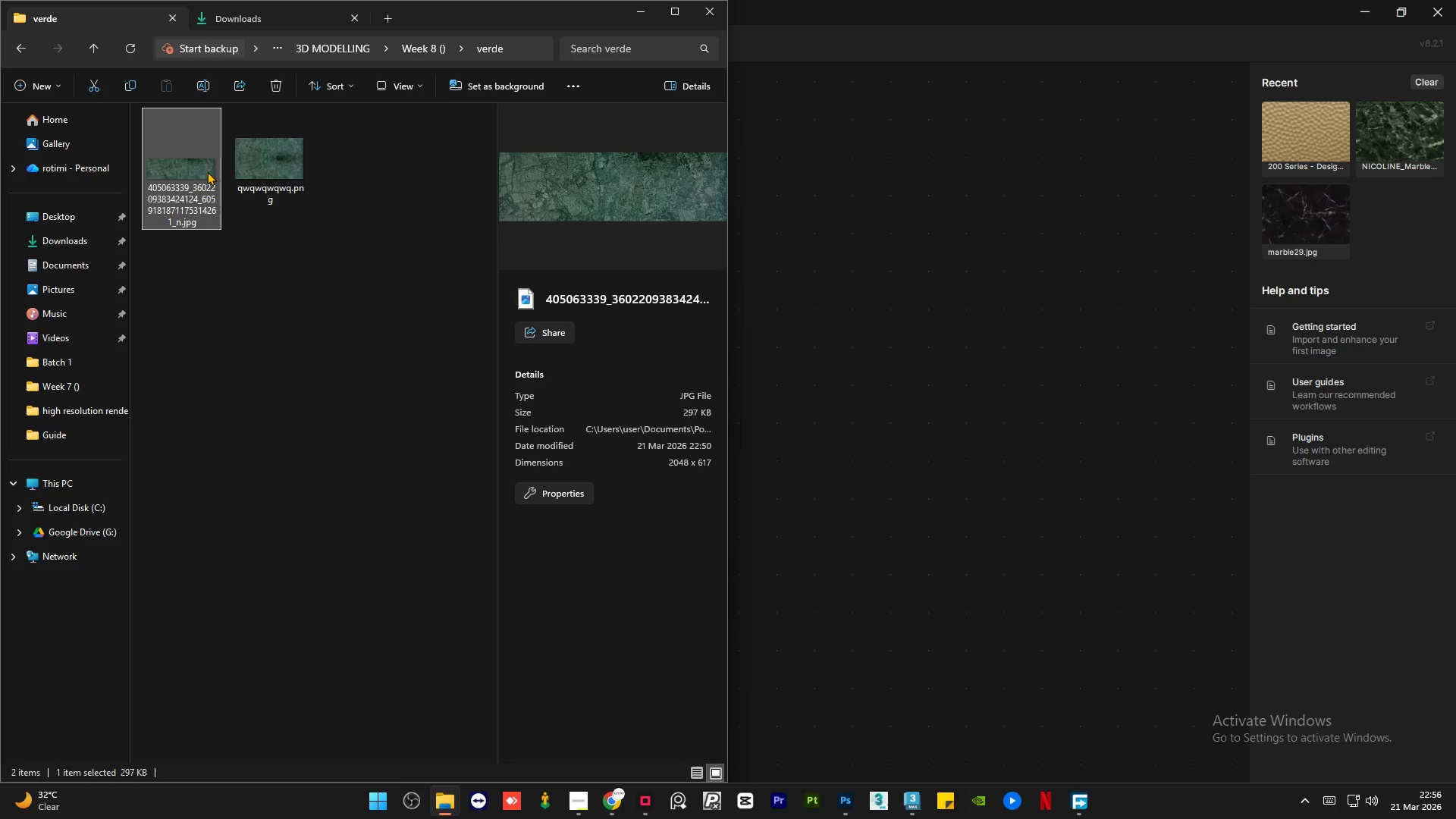 
double_click([282, 158])
 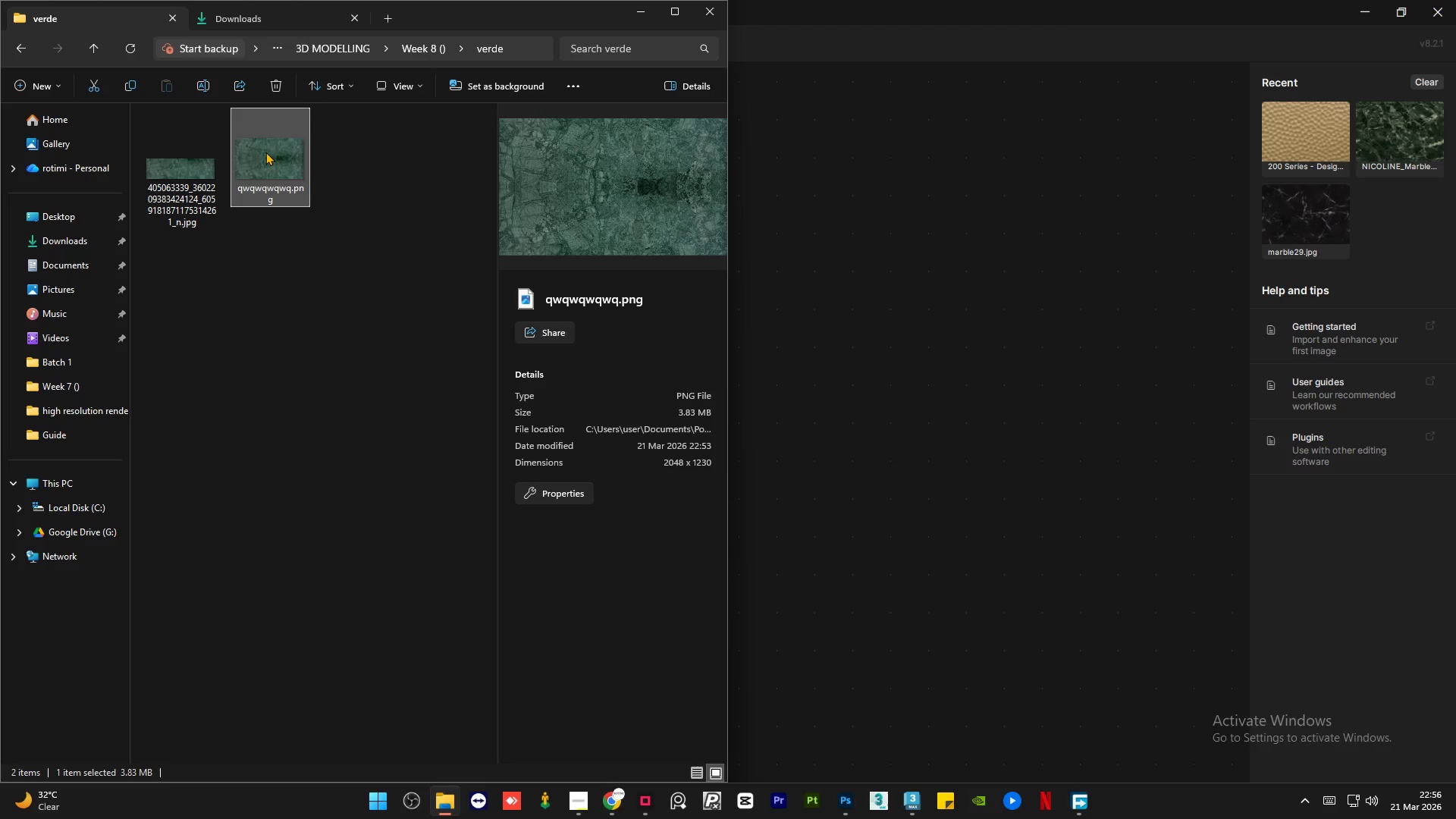 
left_click_drag(start_coordinate=[265, 152], to_coordinate=[812, 418])
 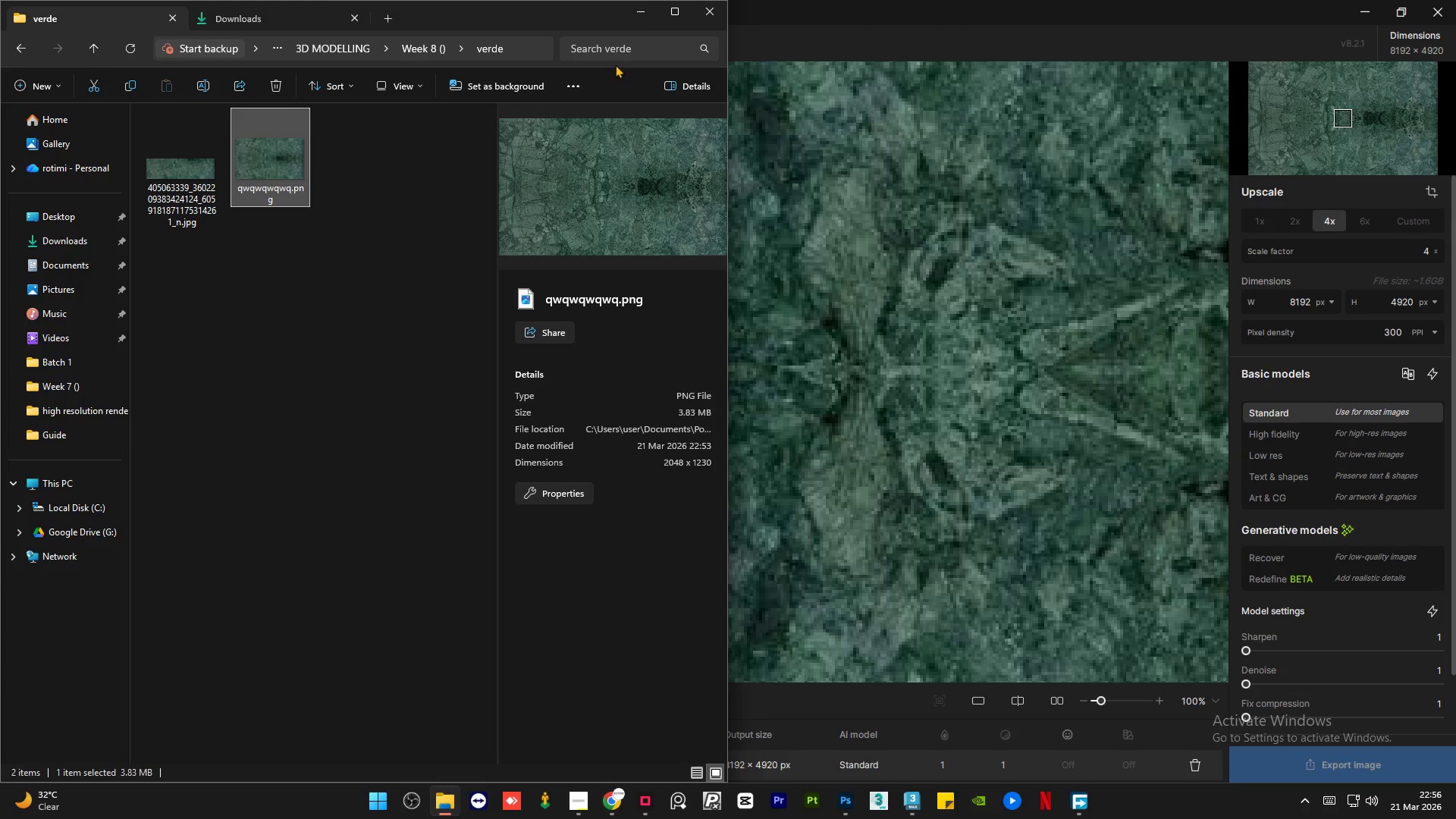 
left_click([639, 17])
 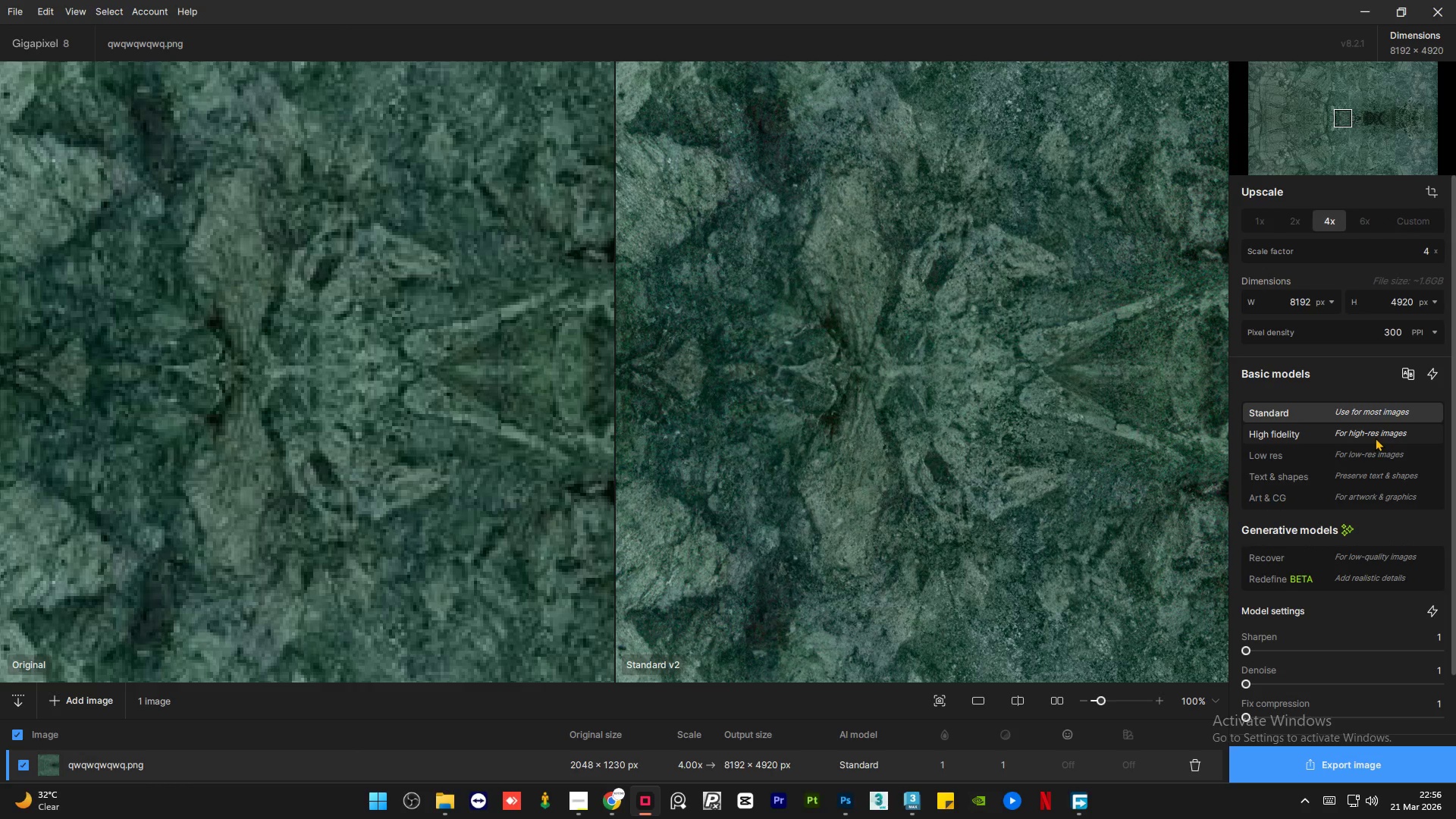 
left_click([1375, 438])
 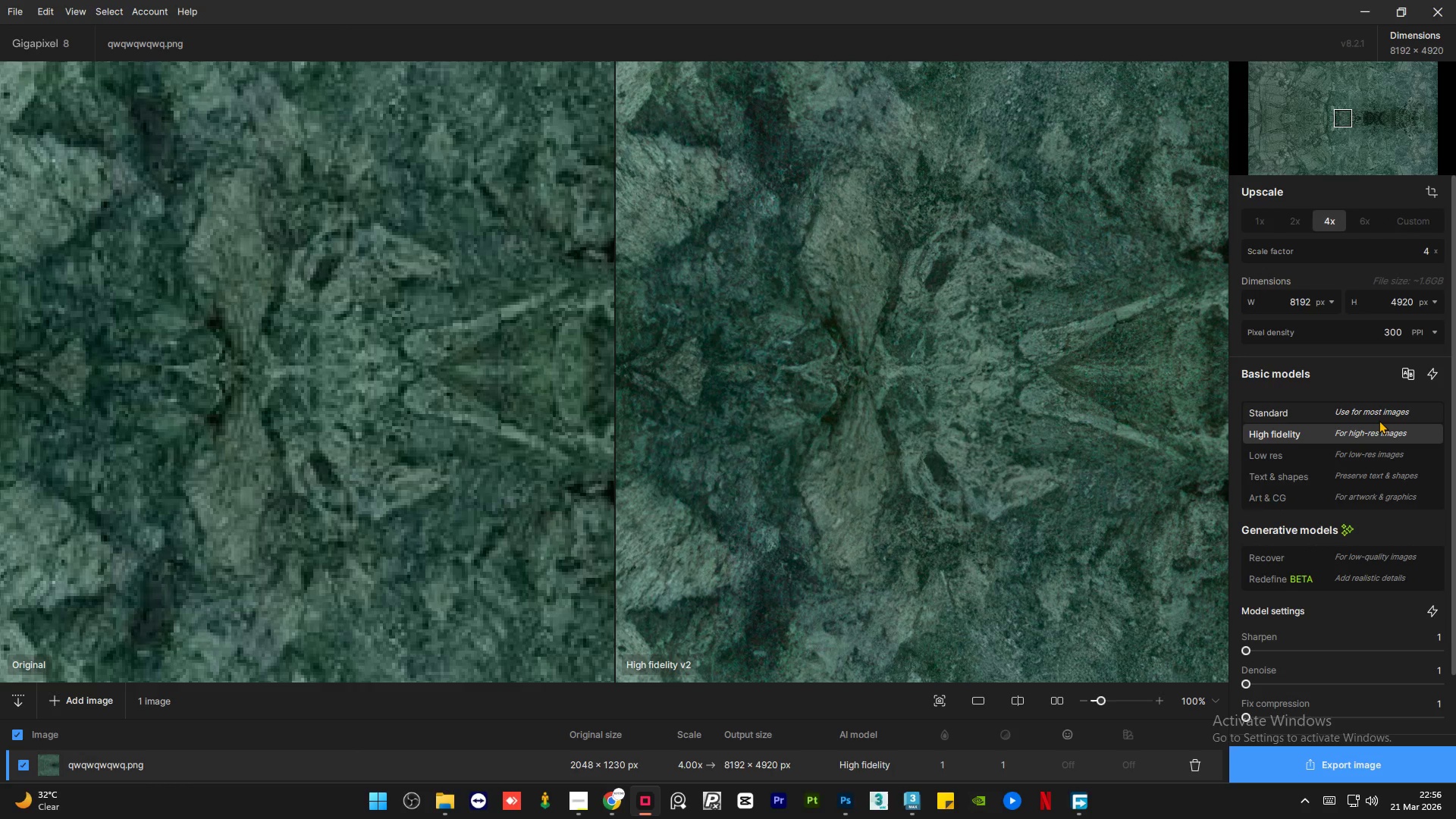 
left_click([1379, 420])
 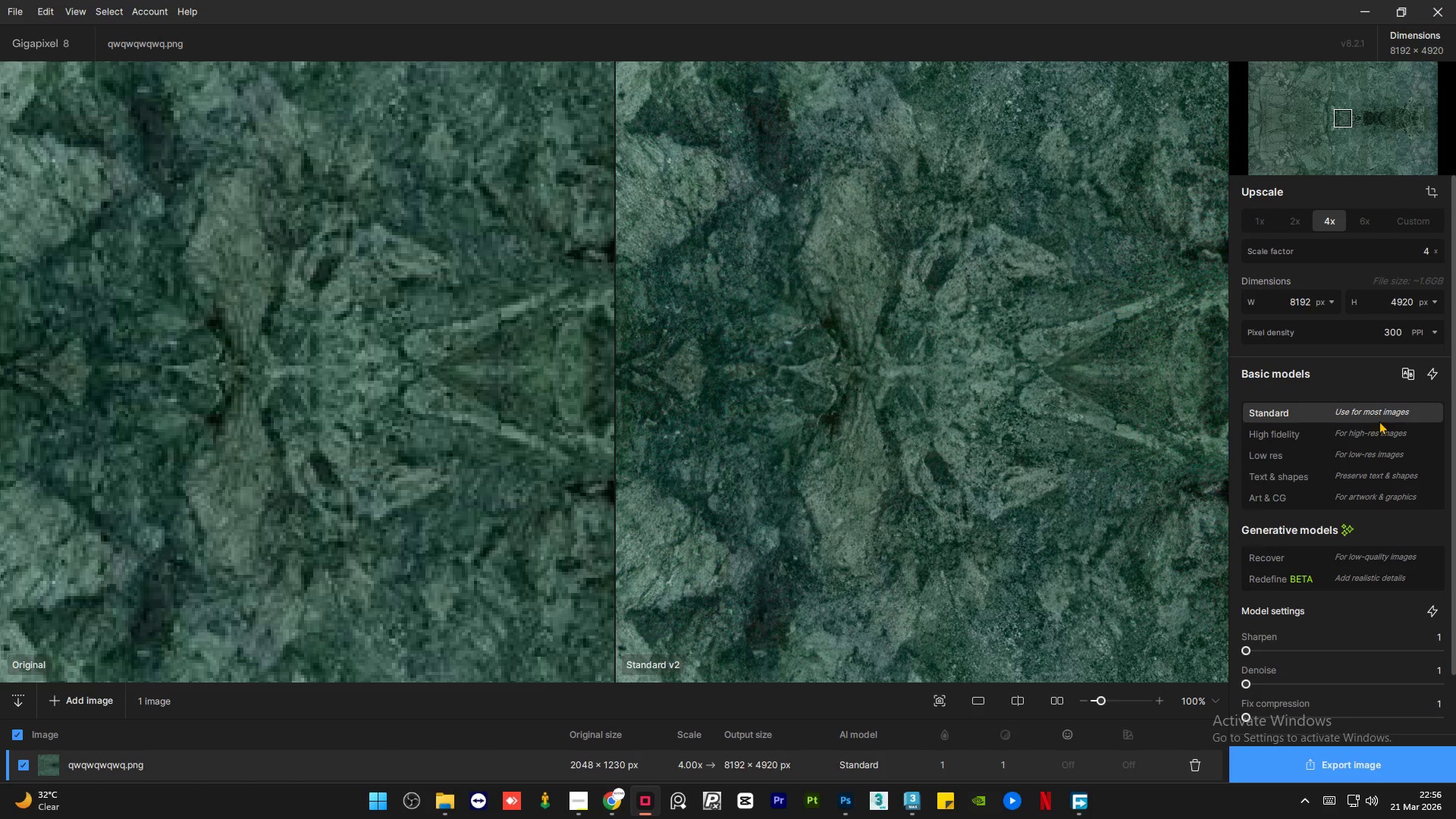 
left_click([1376, 428])
 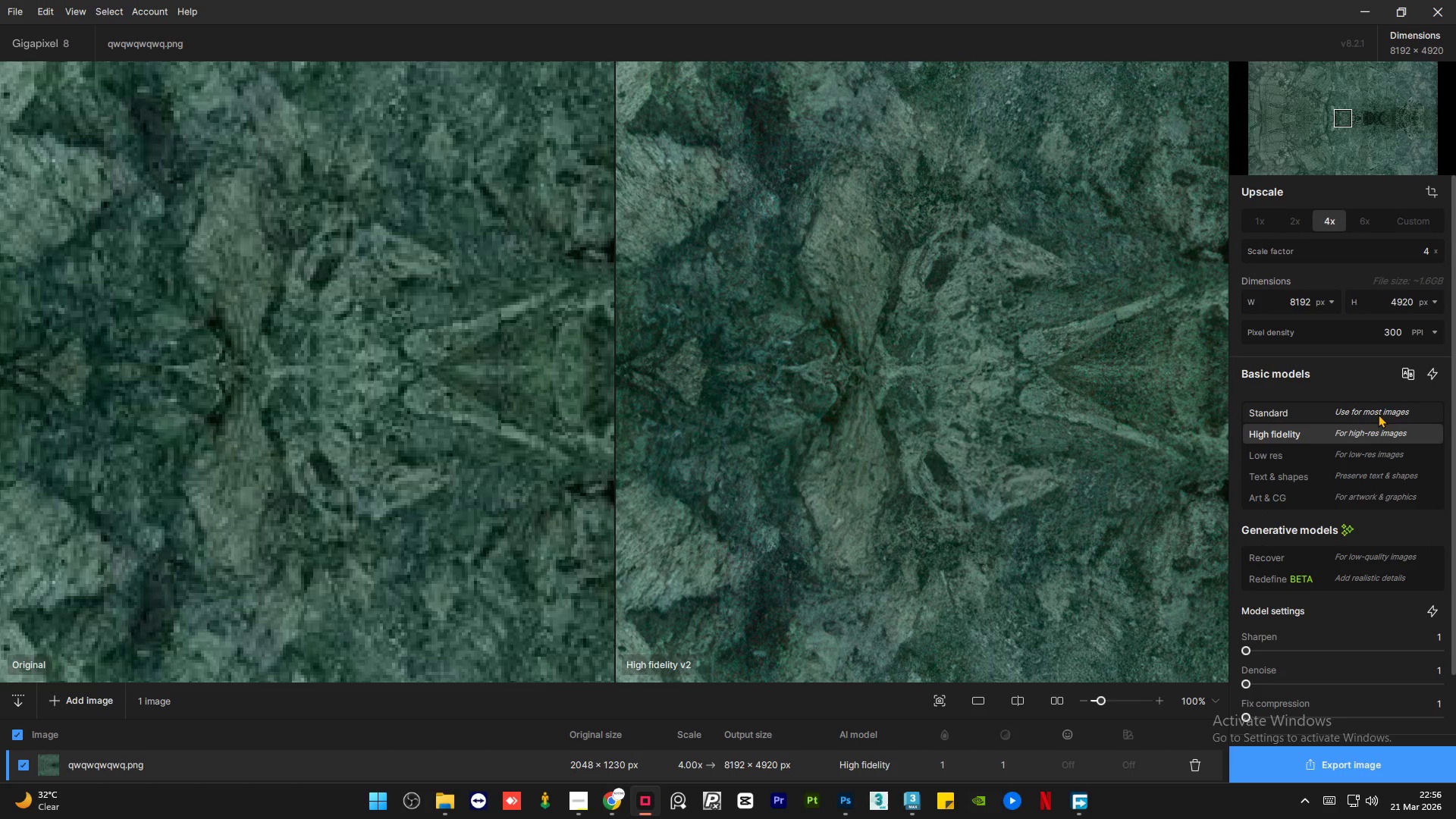 
left_click([1379, 412])
 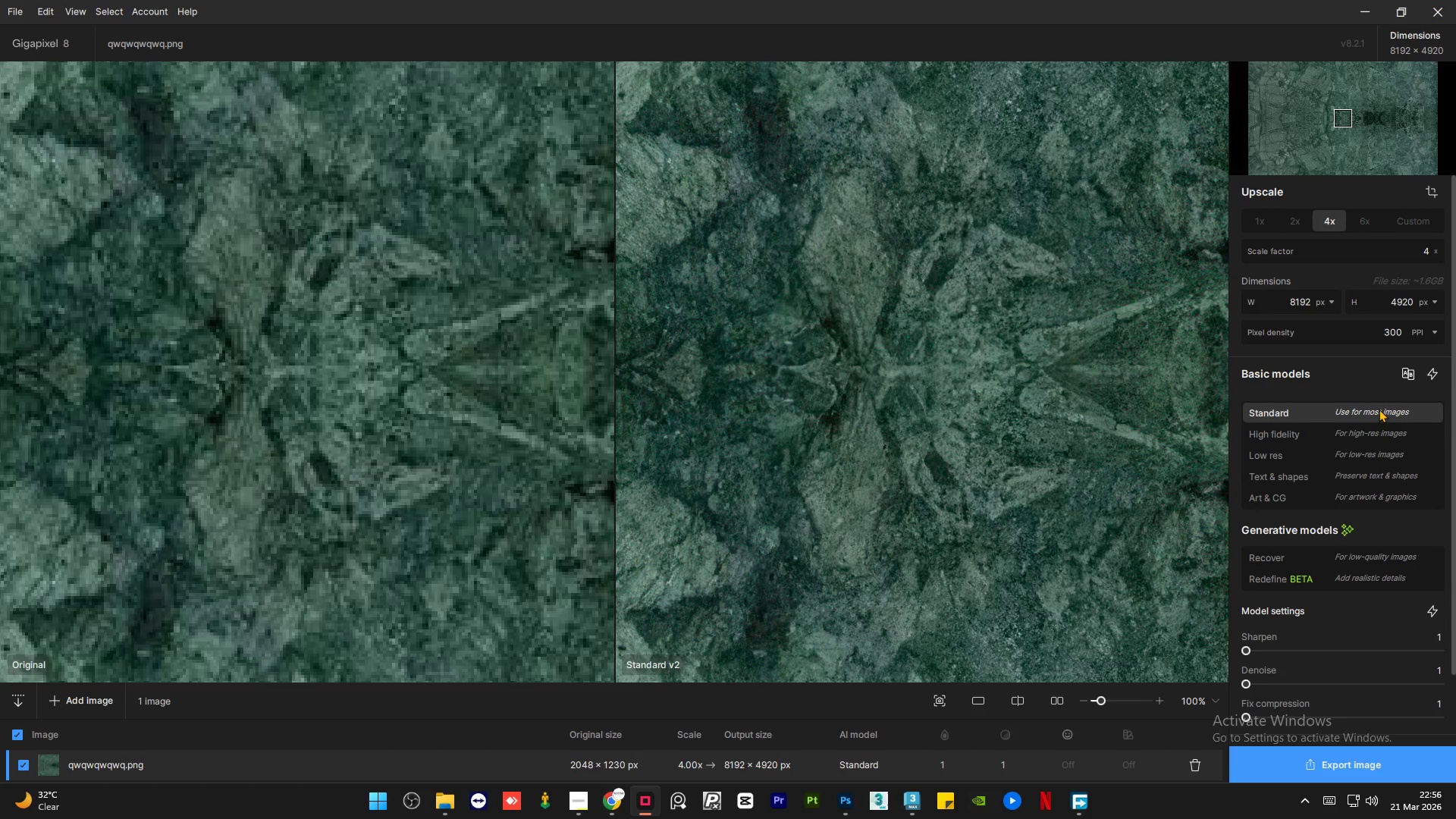 
wait(5.59)
 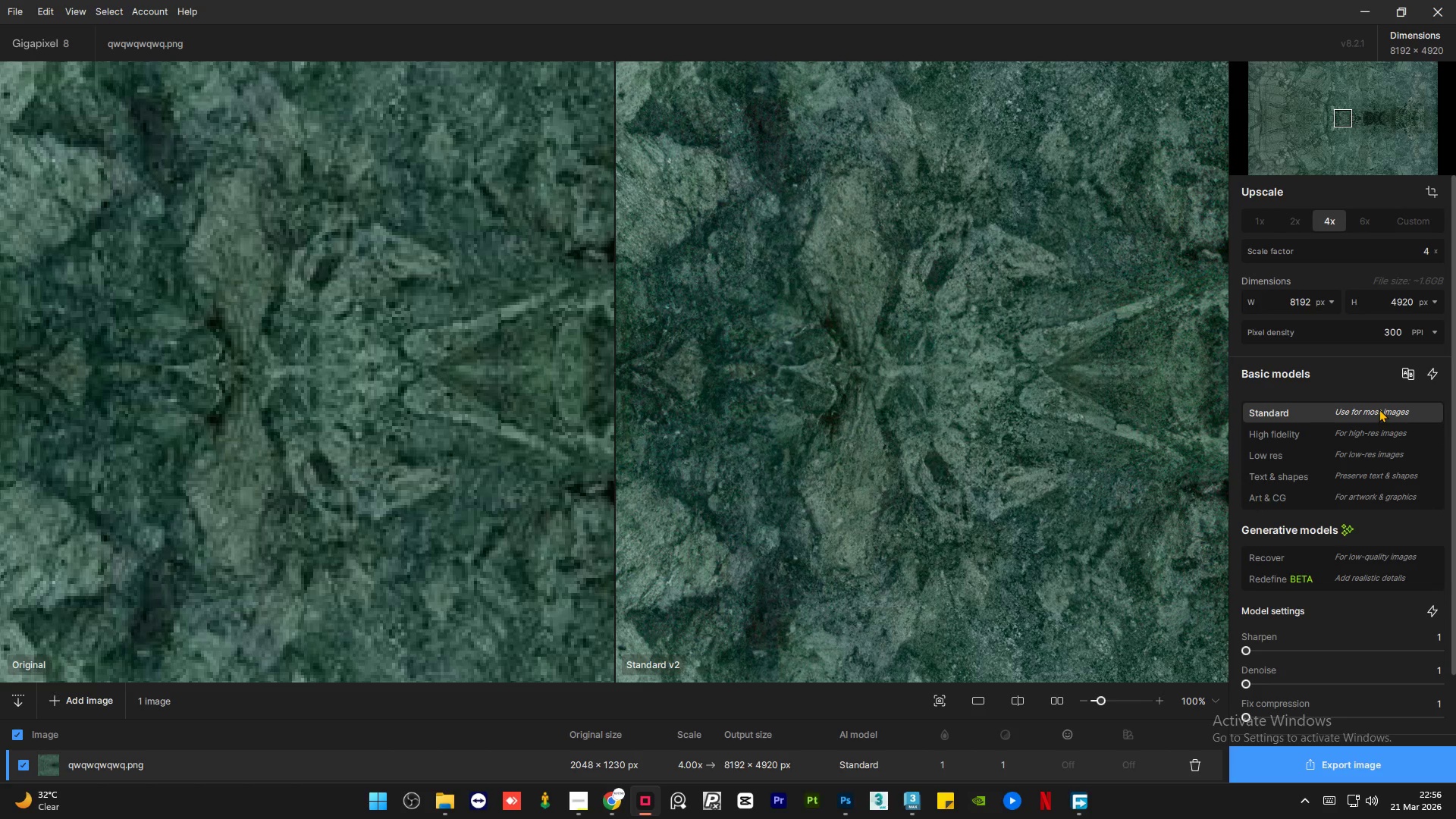 
scroll: coordinate [852, 406], scroll_direction: down, amount: 14.0
 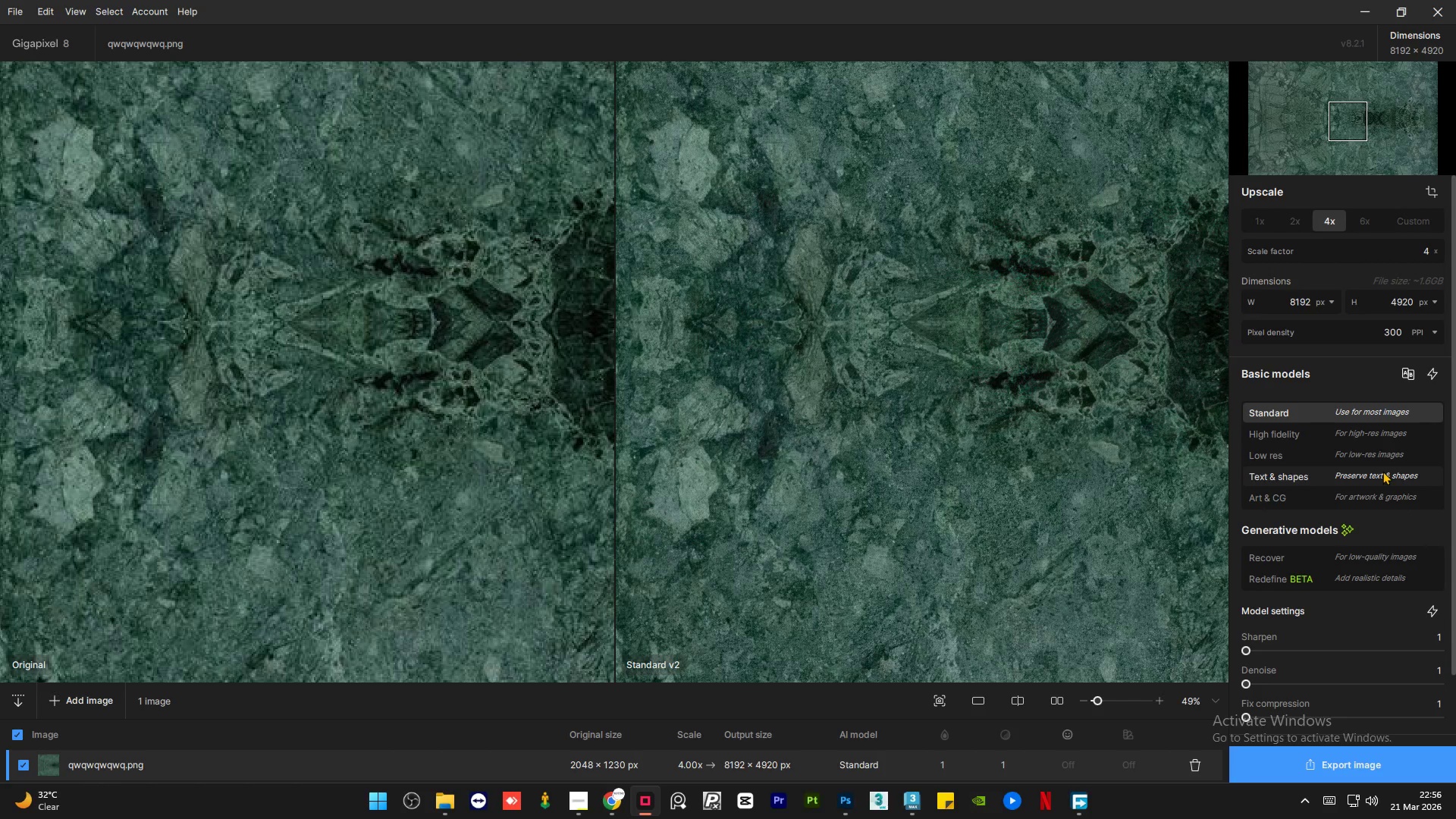 
left_click([1386, 462])
 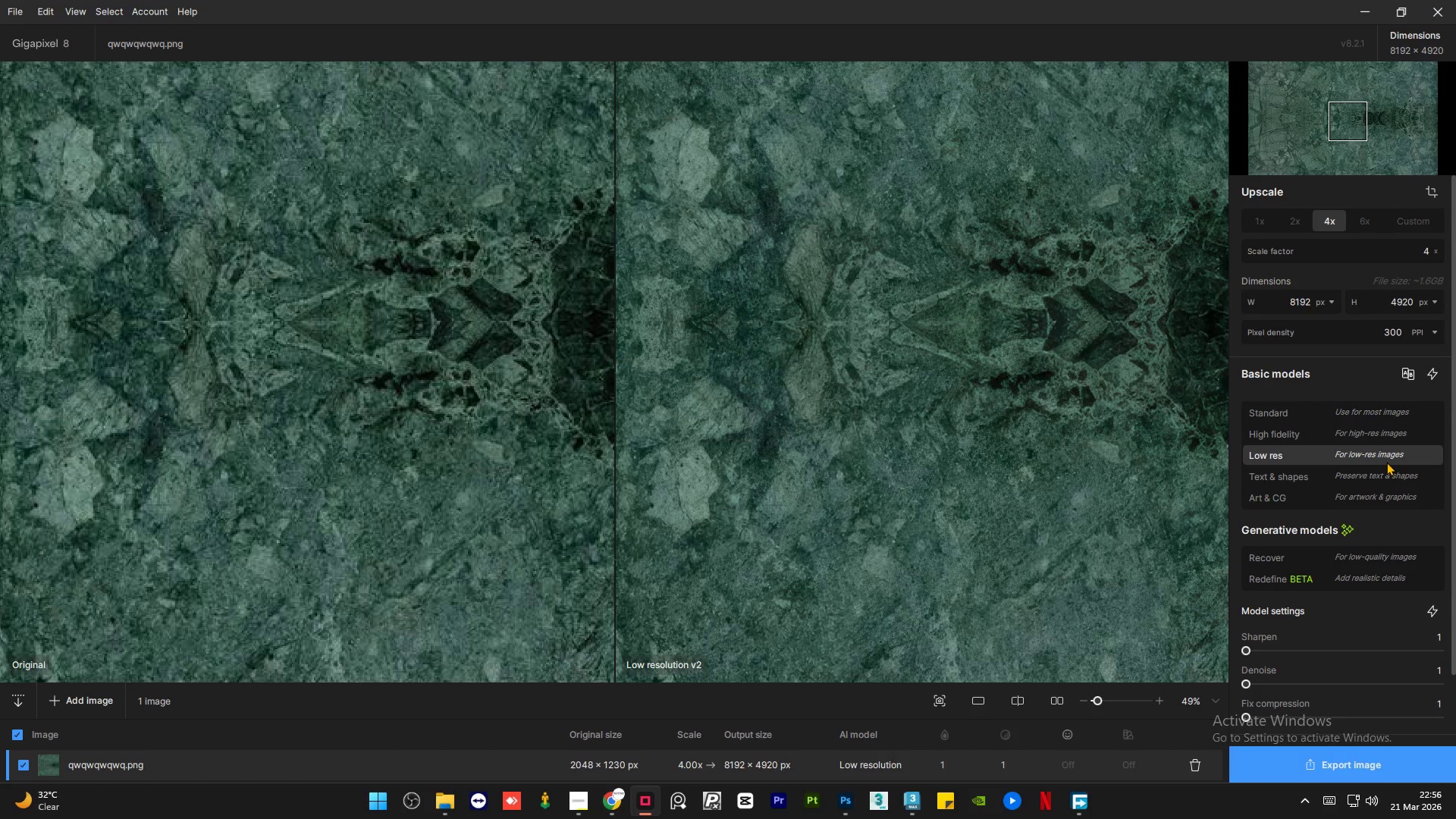 
left_click([1377, 414])
 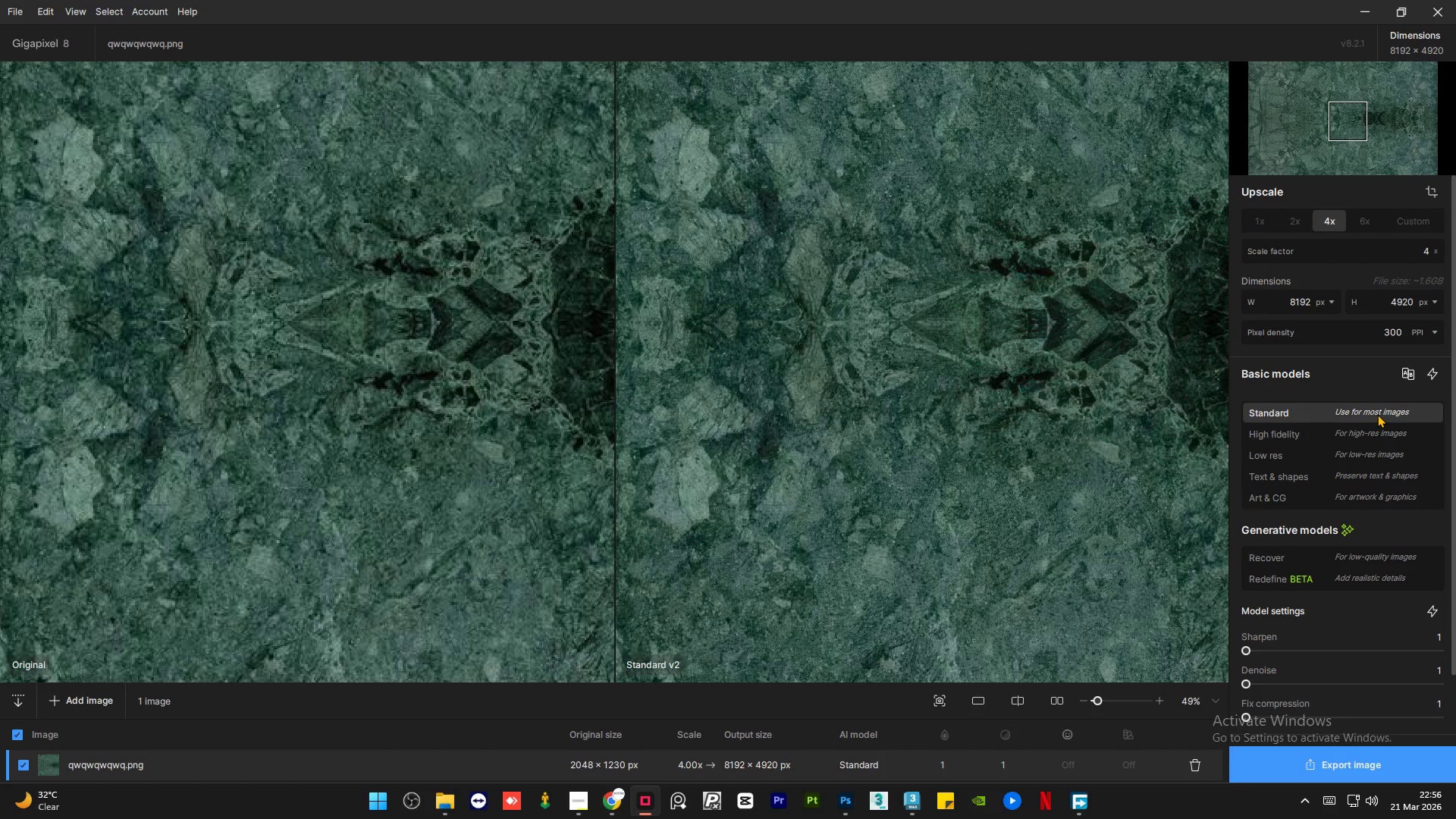 
wait(16.86)
 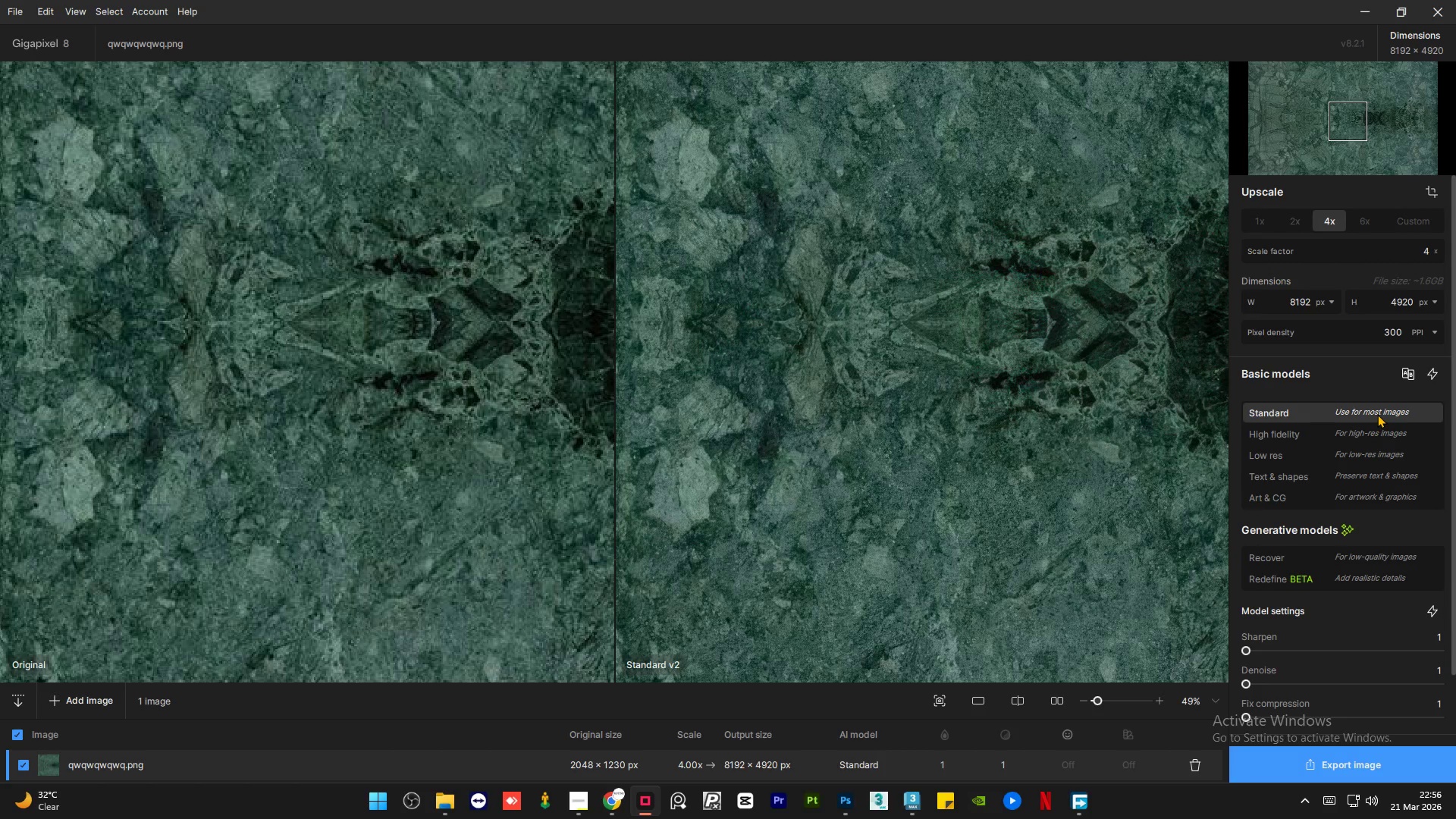 
scroll: coordinate [795, 501], scroll_direction: down, amount: 9.0
 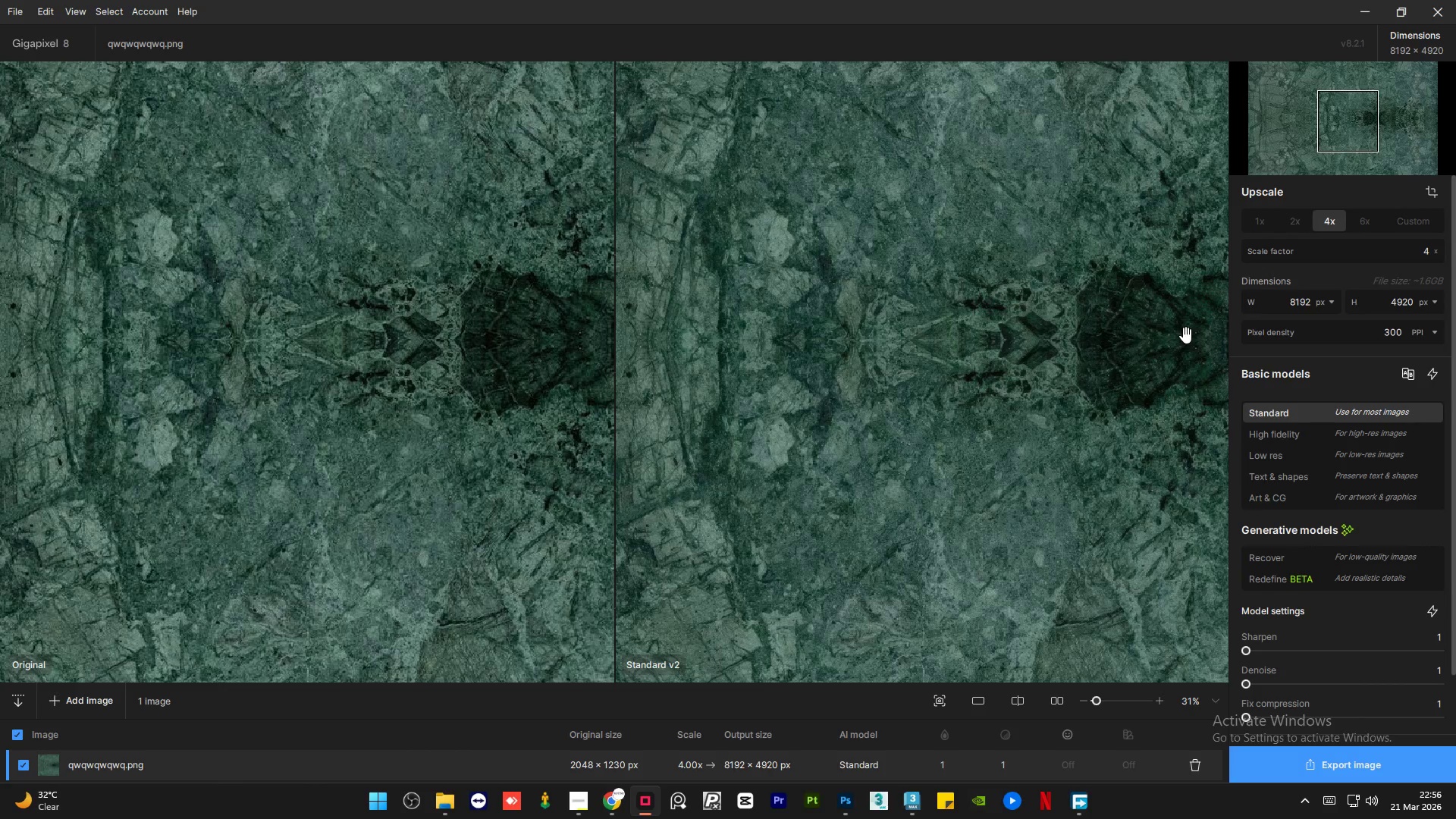 
wait(8.55)
 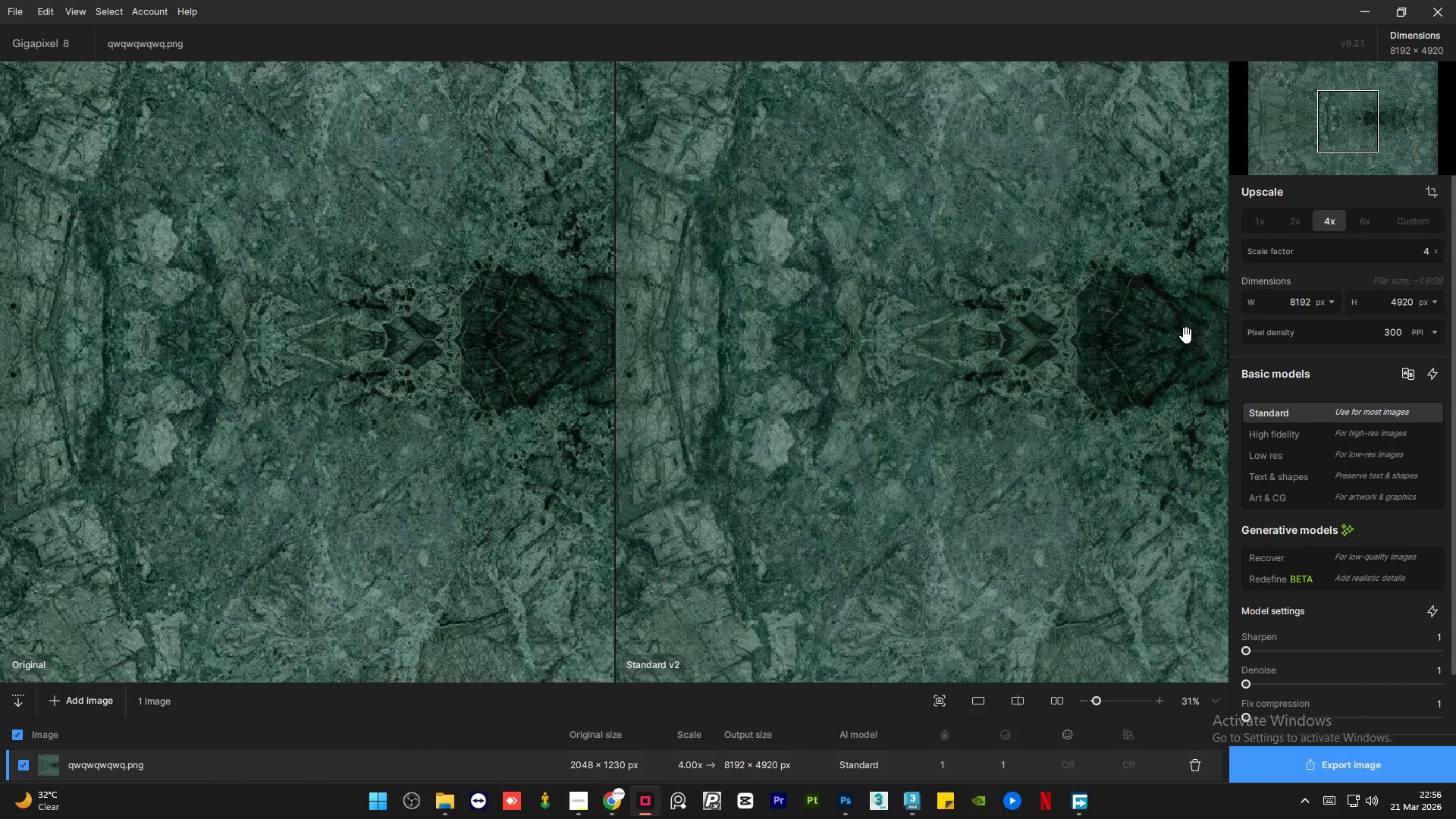 
left_click_drag(start_coordinate=[996, 391], to_coordinate=[996, 448])
 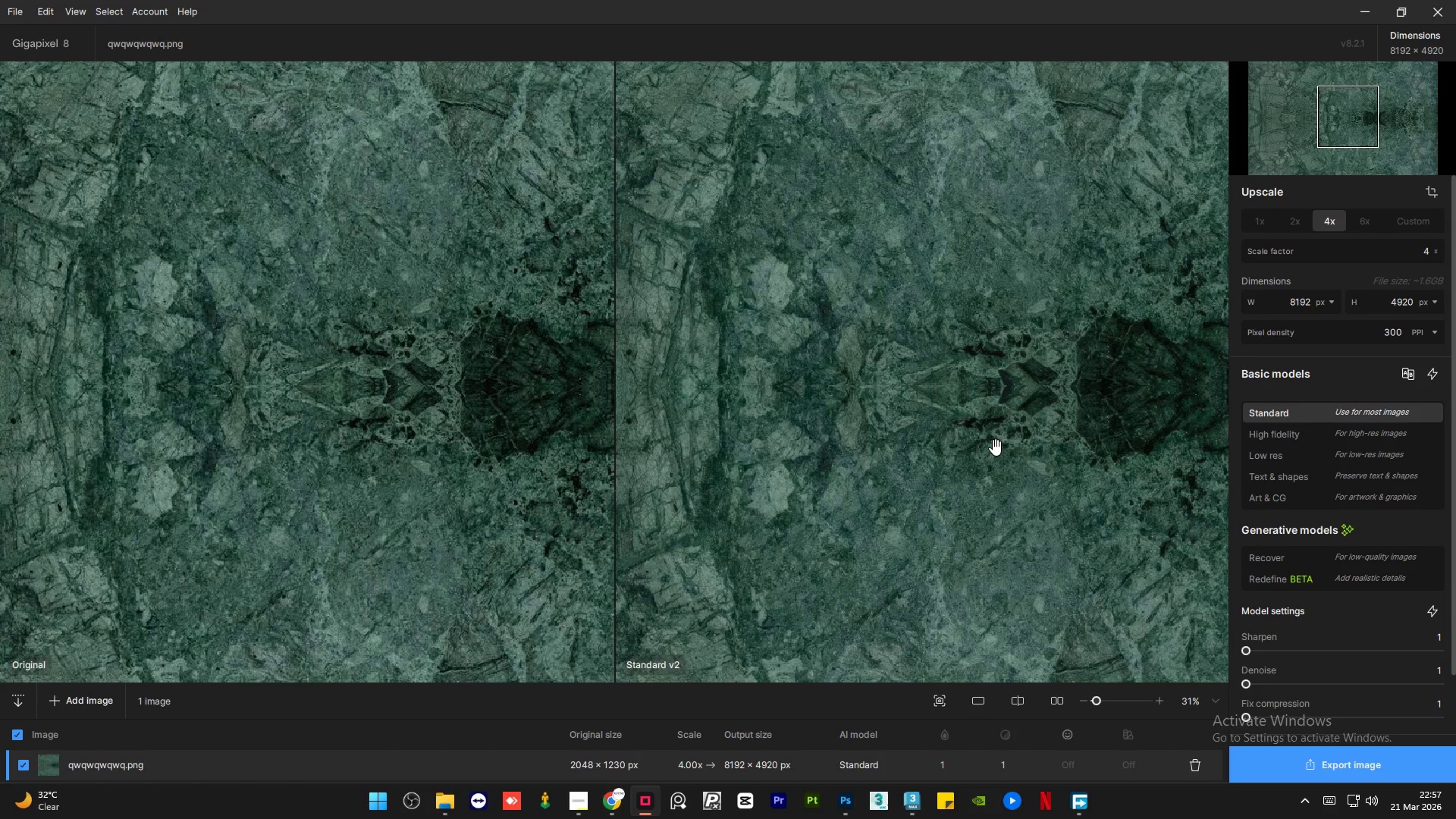 
wait(13.06)
 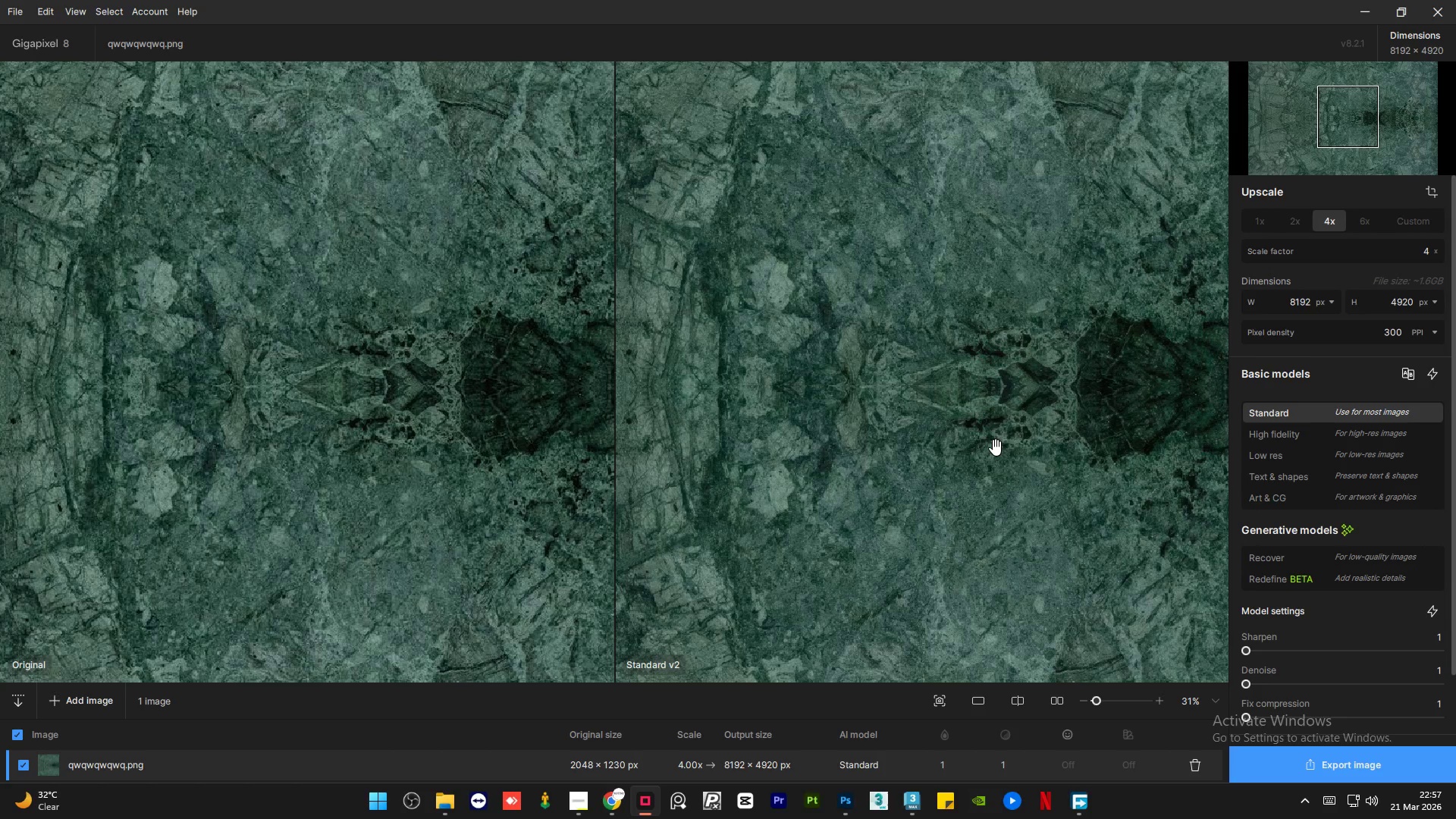 
left_click_drag(start_coordinate=[1021, 414], to_coordinate=[1024, 422])
 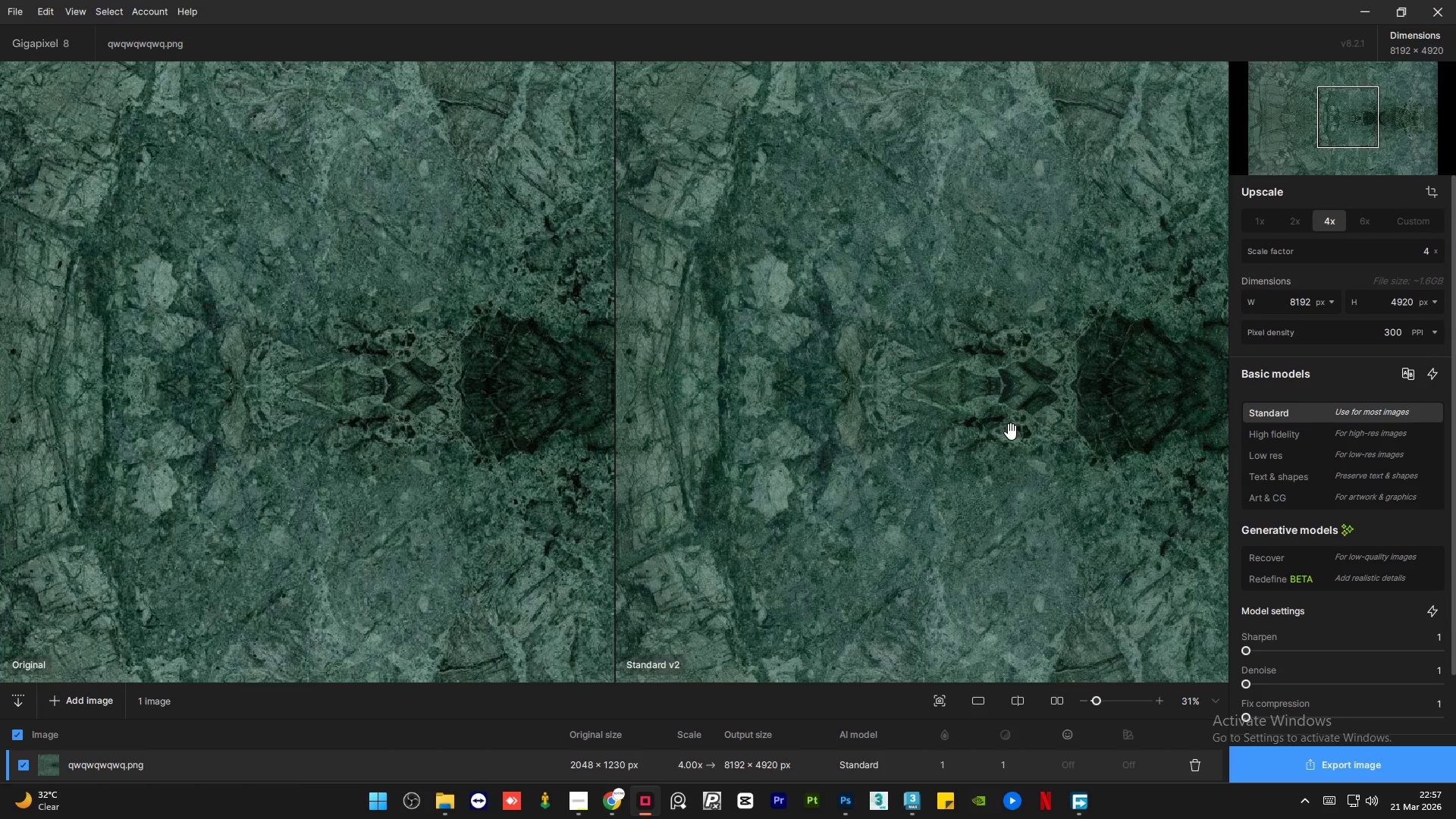 
wait(15.72)
 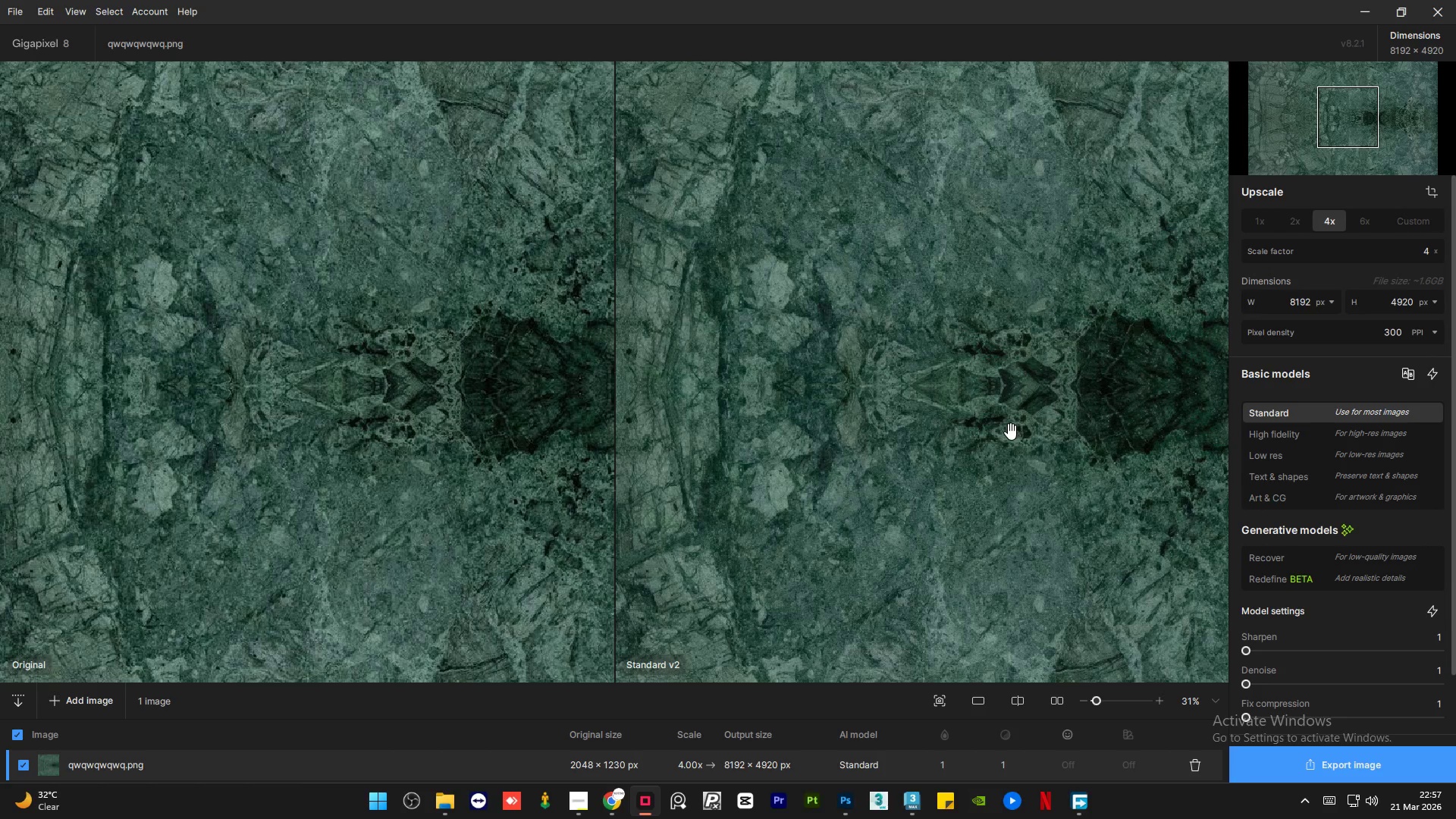 
left_click([581, 794])